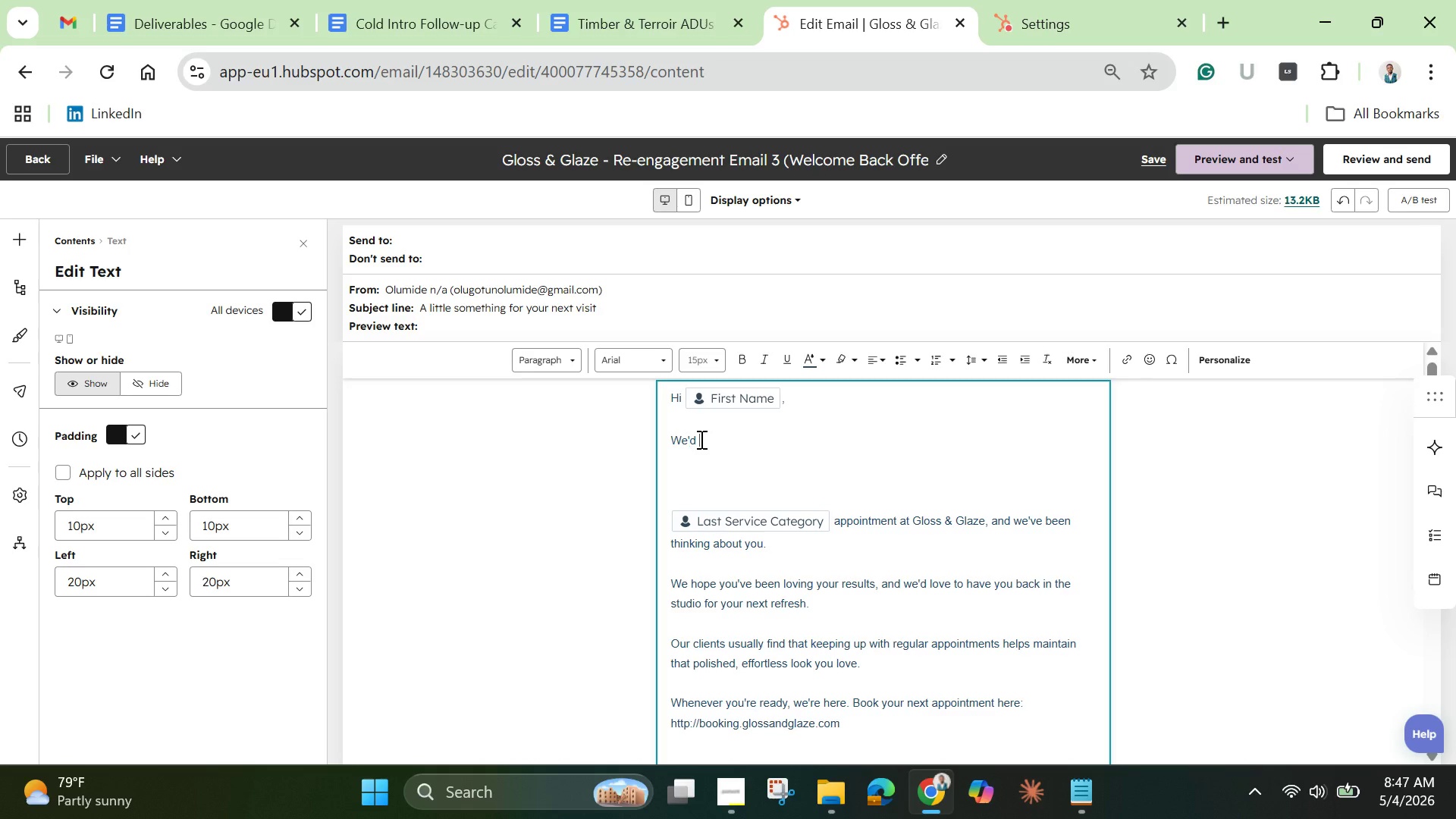 
left_click([700, 439])
 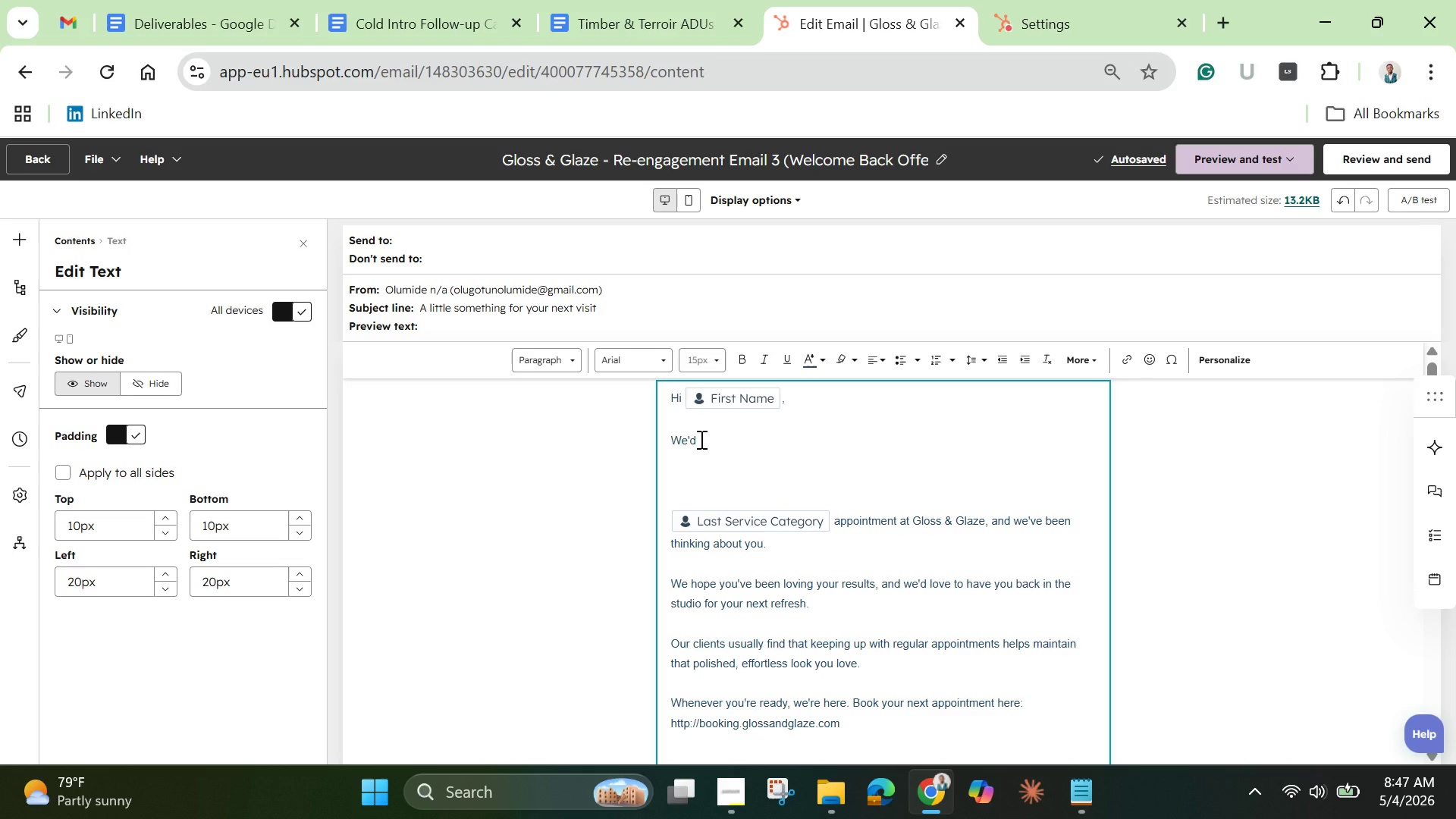 
key(Backspace)
type( love to welcome ytou)
key(Backspace)
key(Backspace)
key(Backspace)
type(ou back to Gloss & Glaze. As )
 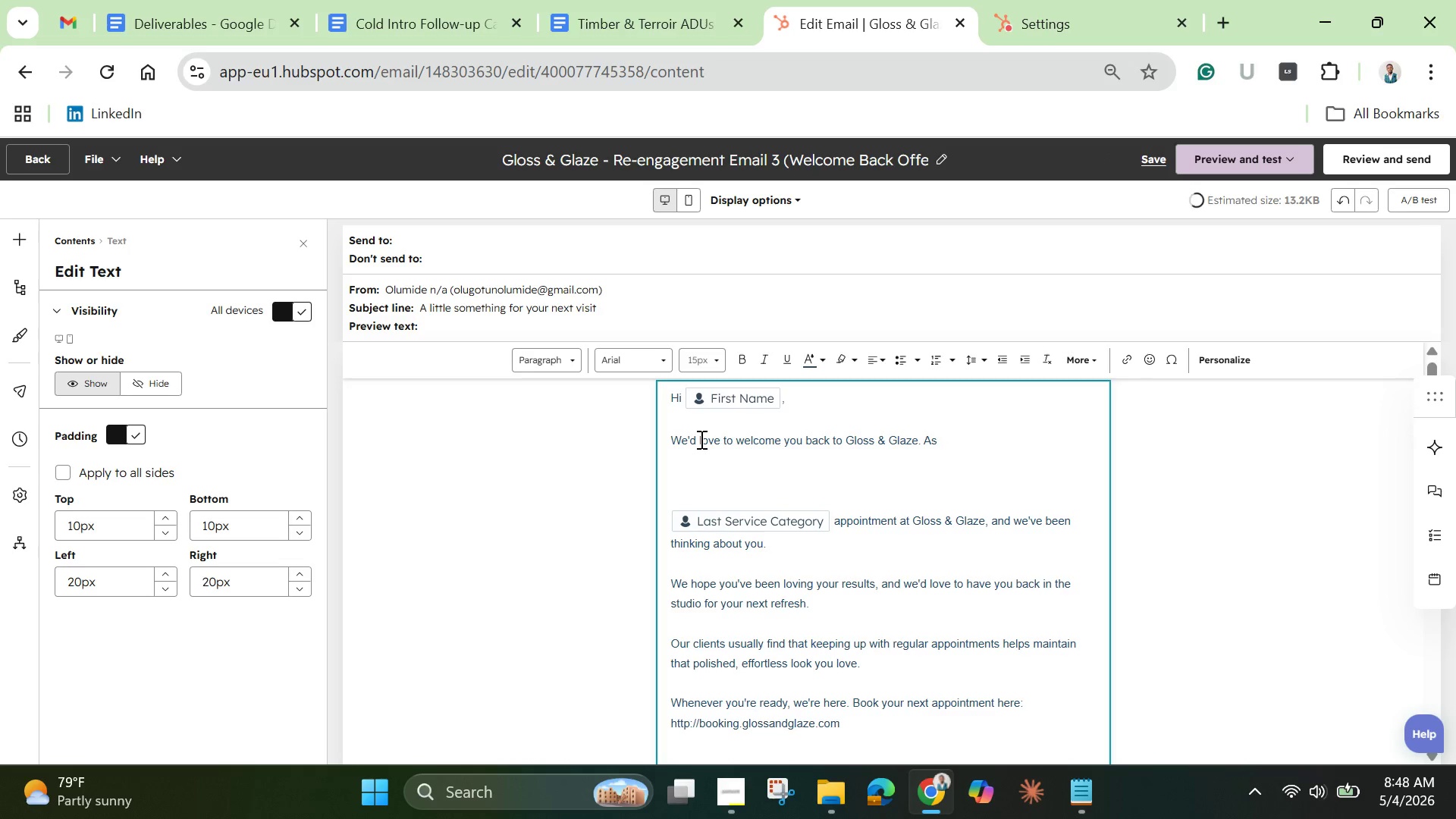 
type(a samll )
key(Backspace)
key(Backspace)
key(Backspace)
key(Backspace)
key(Backspace)
type(mall thank you, )
 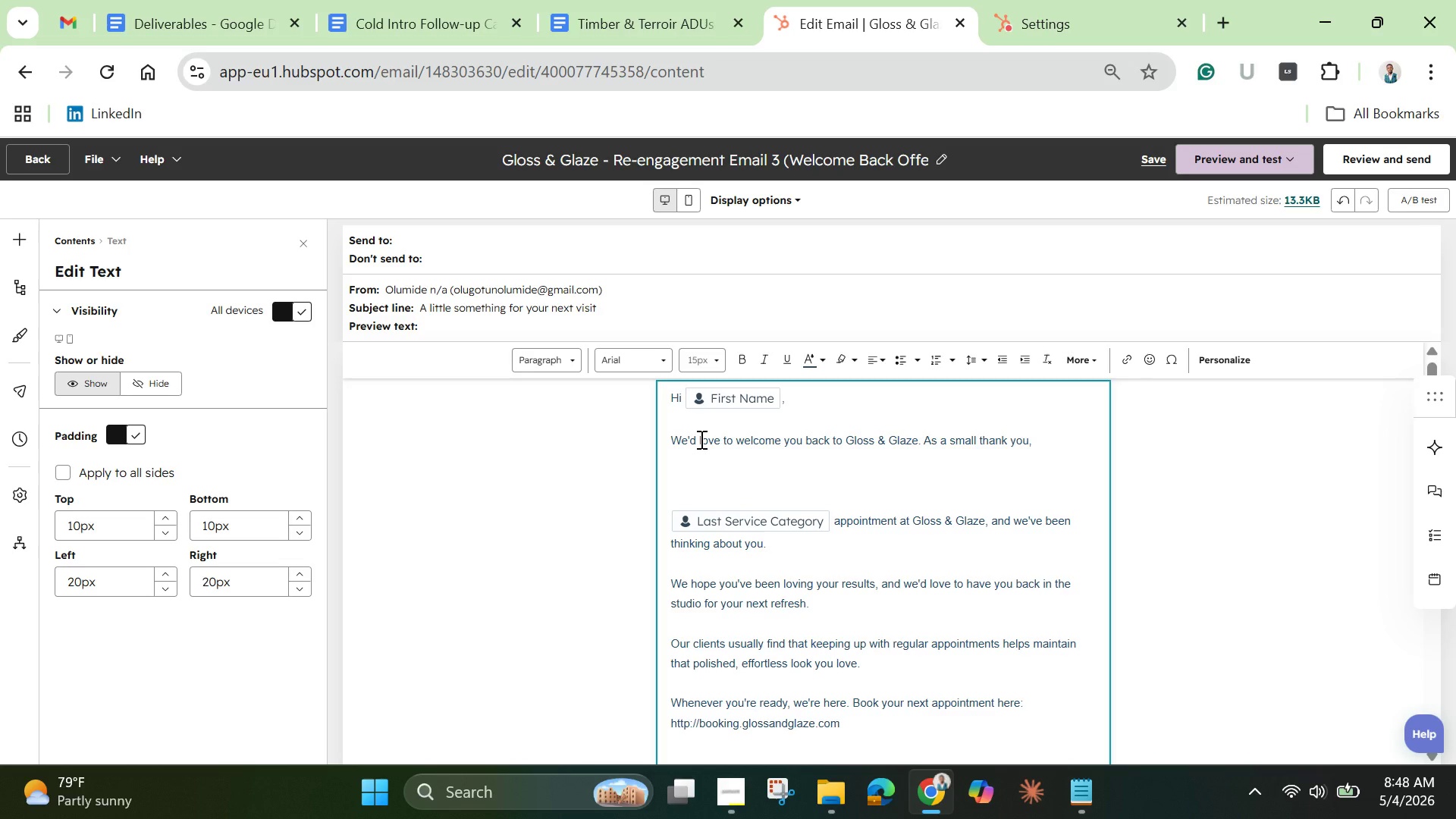 
type(here;s )
key(Backspace)
key(Backspace)
key(Backspace)
type('s something just for you")
key(Backspace)
type(:)
 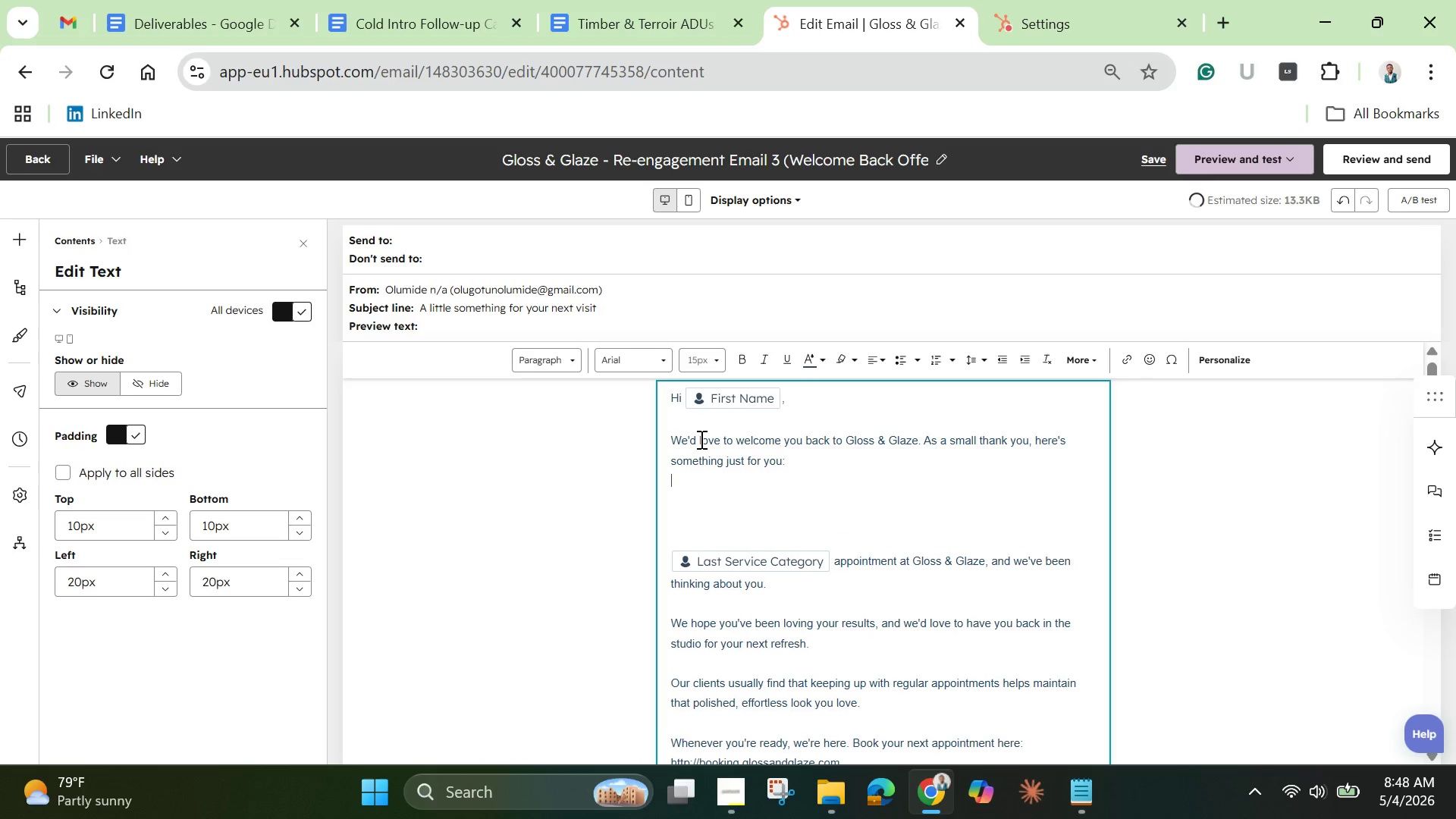 
 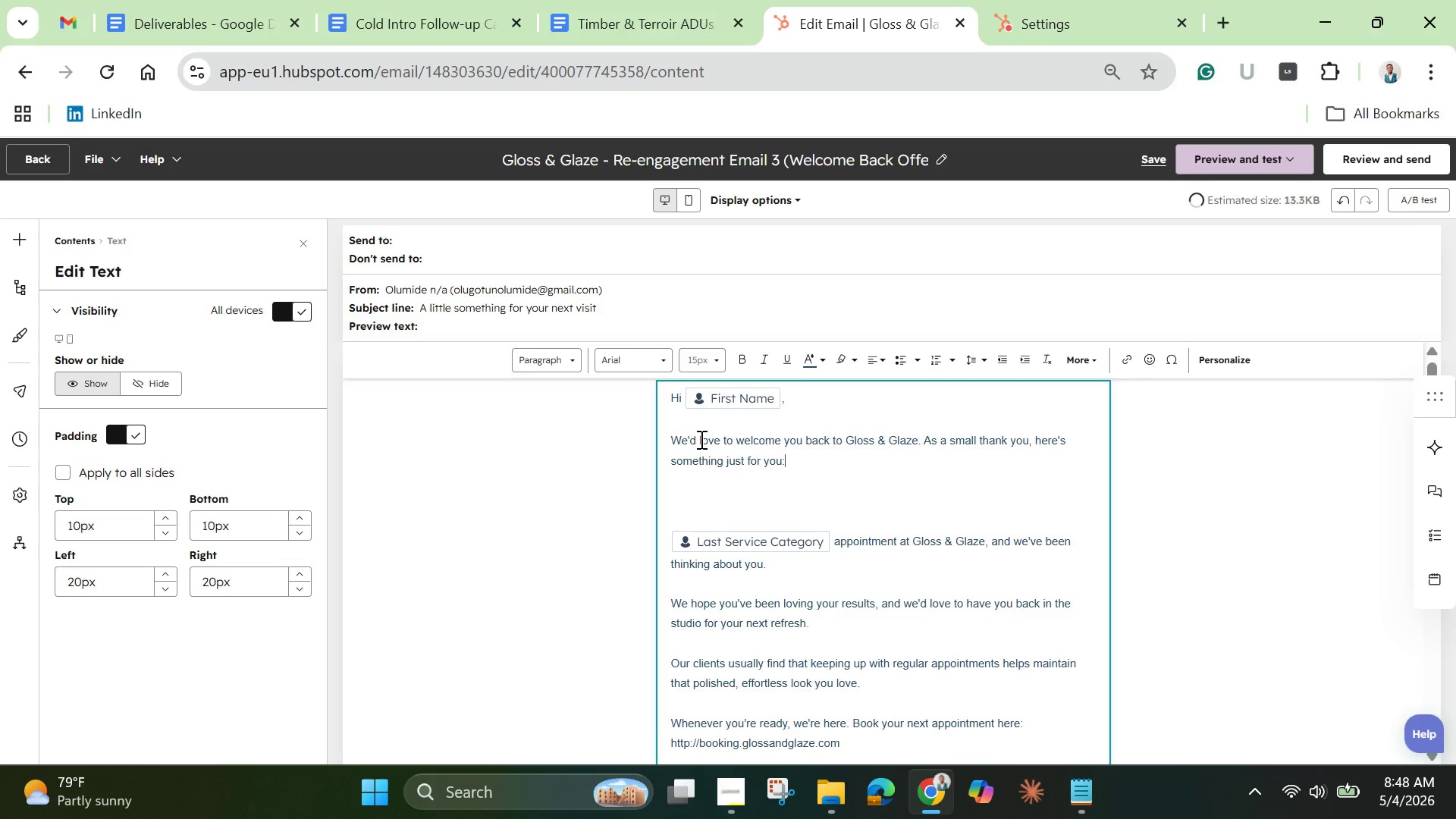 
key(Enter)
 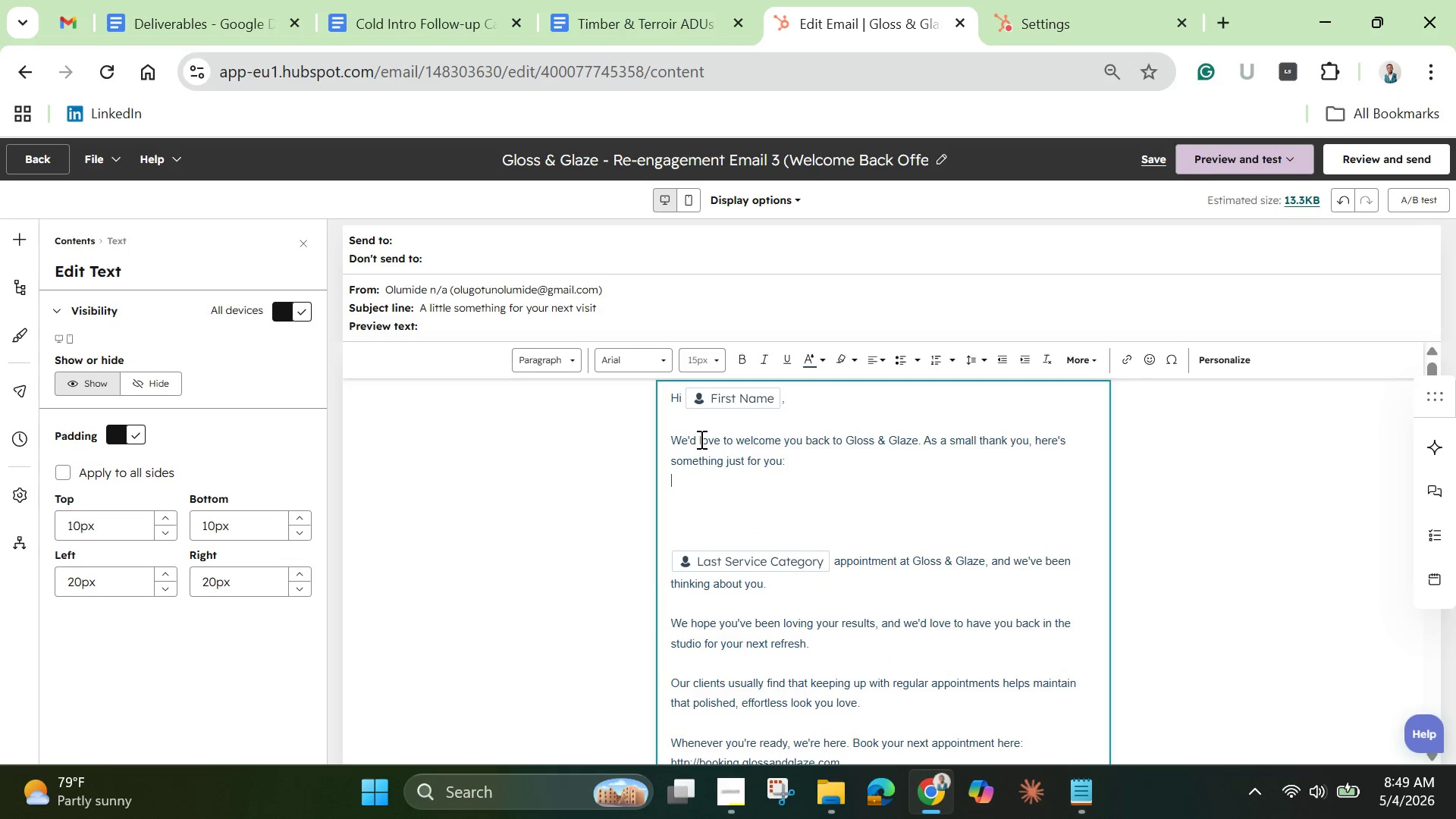 
key(Enter)
 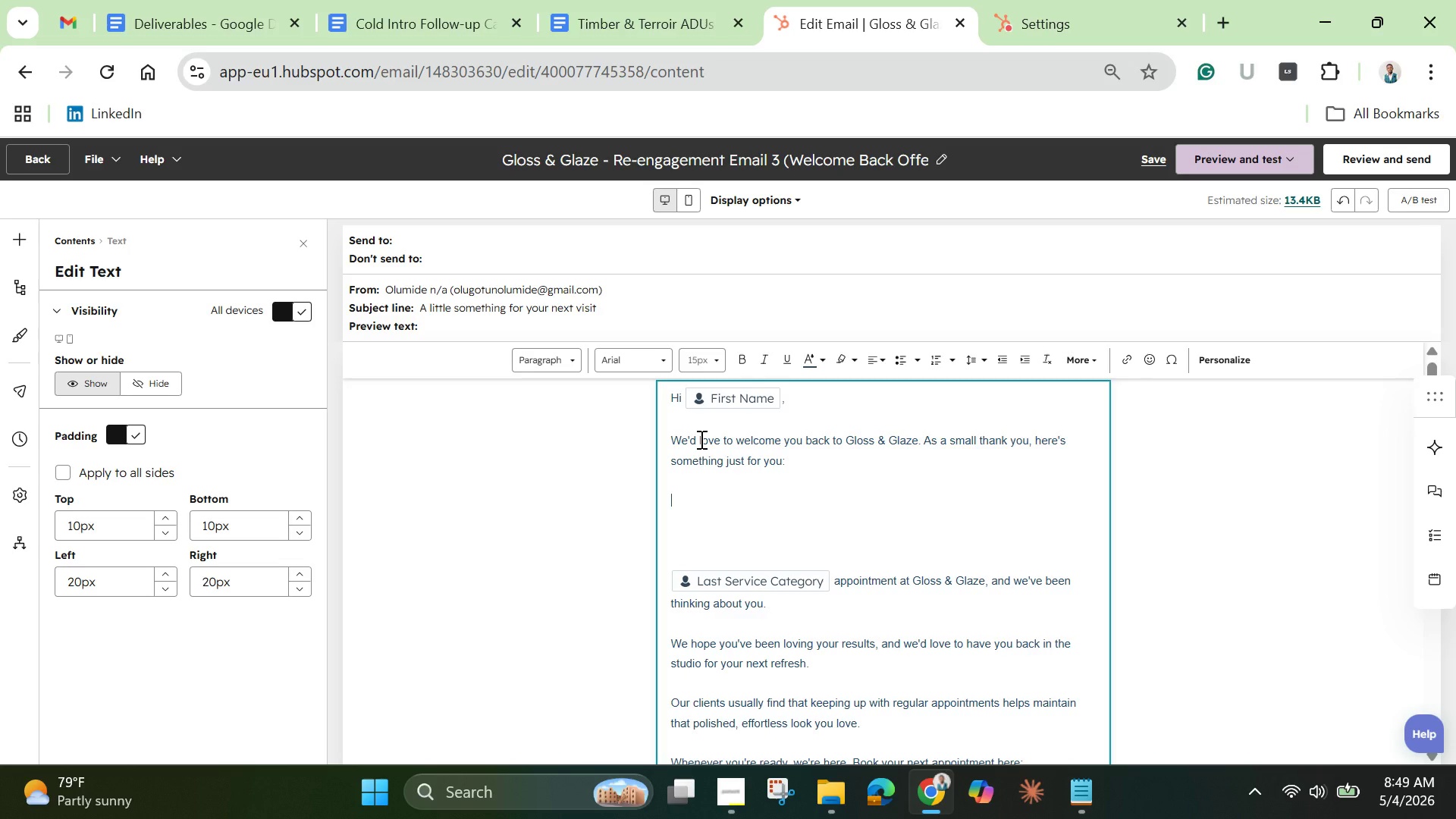 
type(WELCOME )
key(Backspace)
type(10 - Enj)
key(Backspace)
key(Backspace)
key(Backspace)
type(enjoy a lu)
key(Backspace)
type(ittle something off your next appointmnet.)
 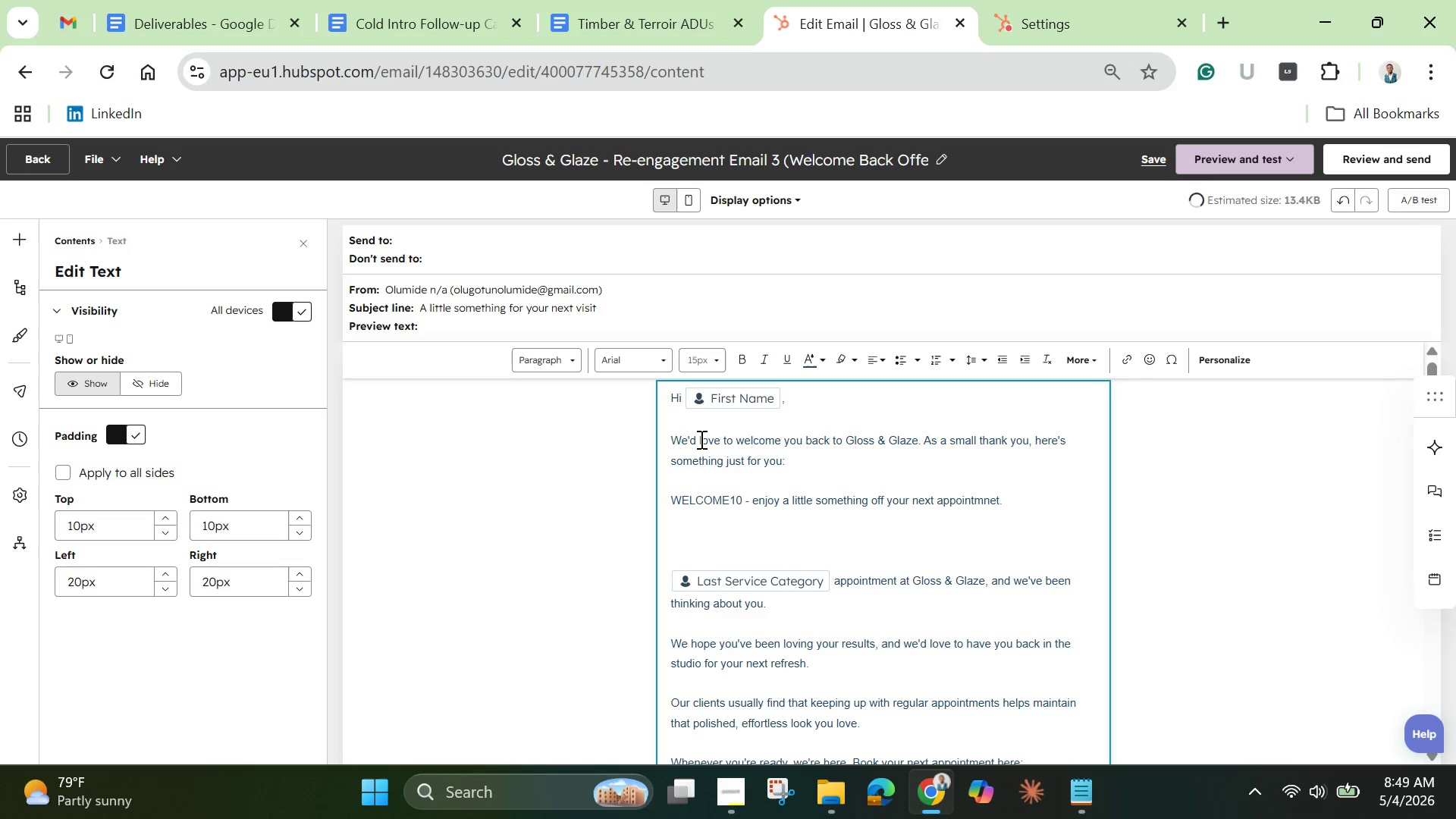 
key(Enter)
 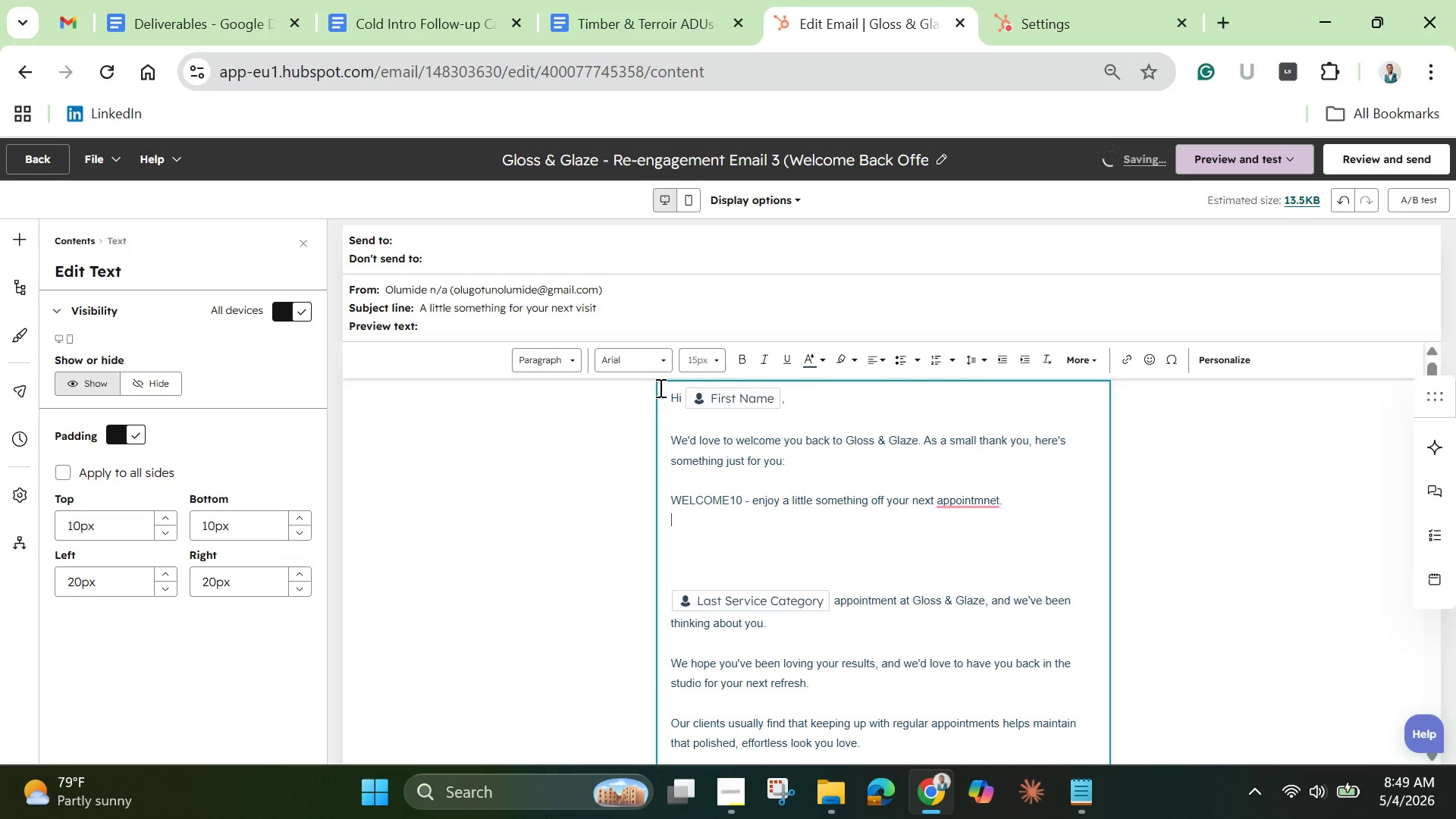 
left_click([969, 504])
 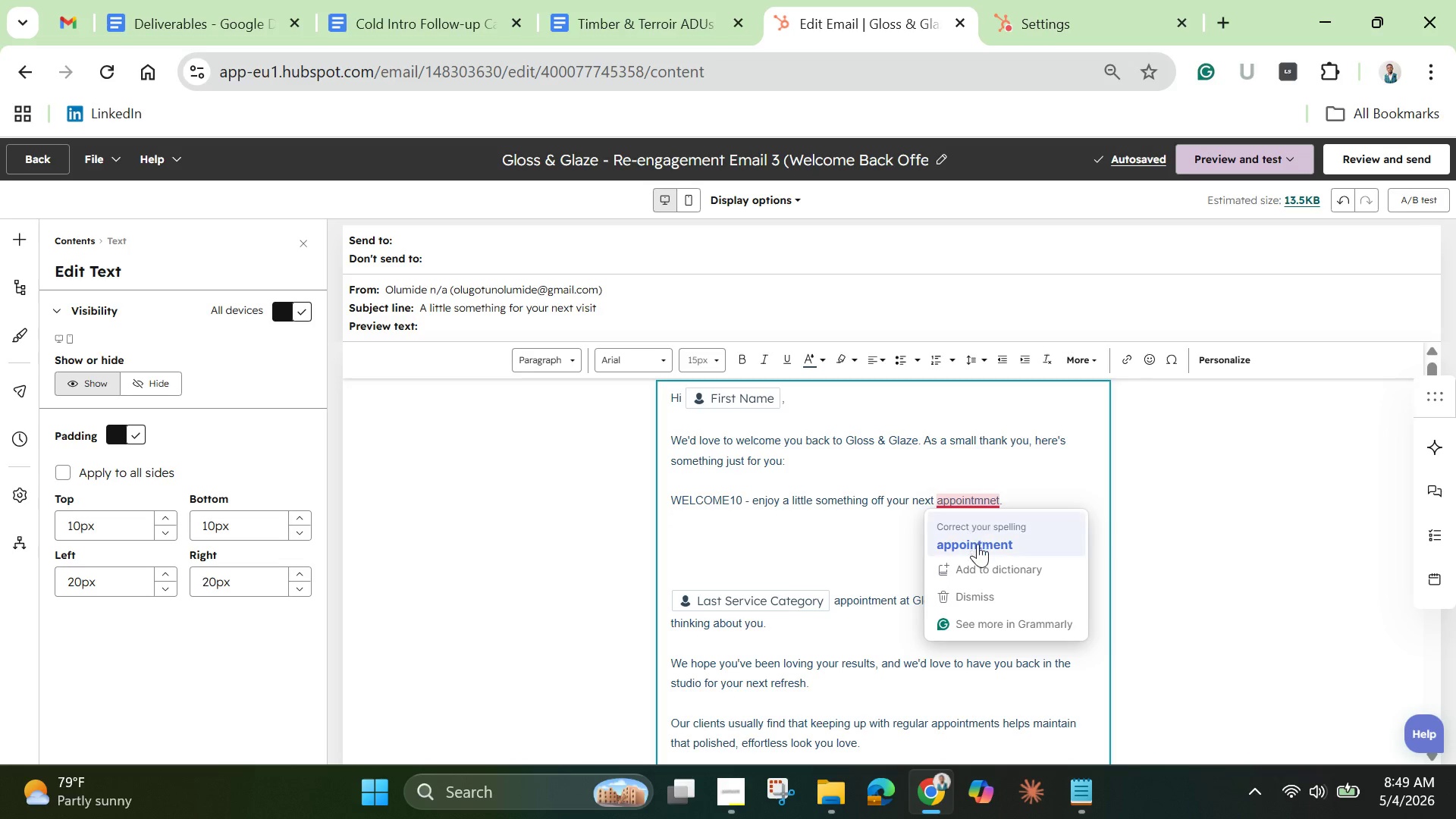 
left_click([977, 544])
 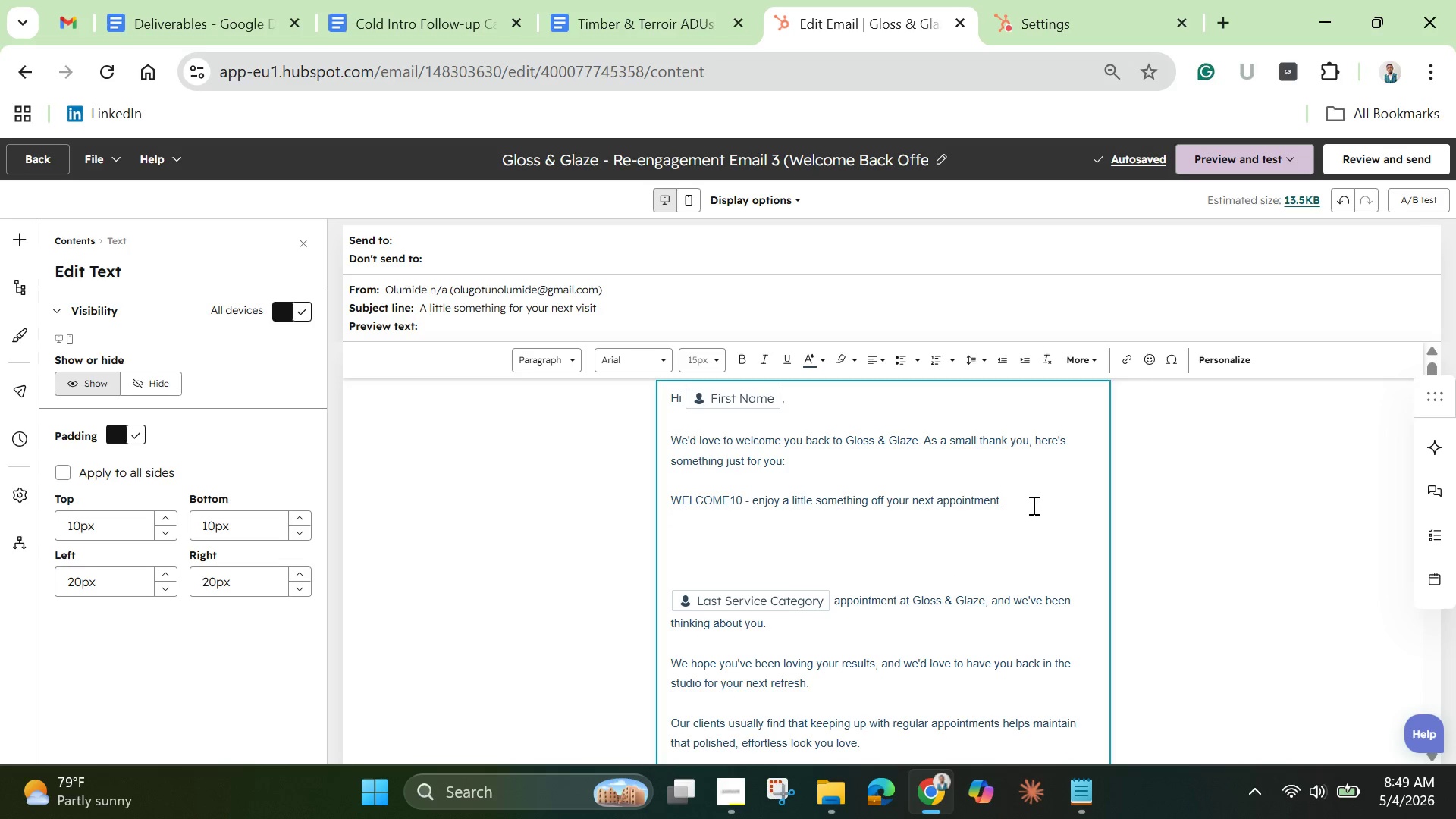 
left_click([1032, 505])
 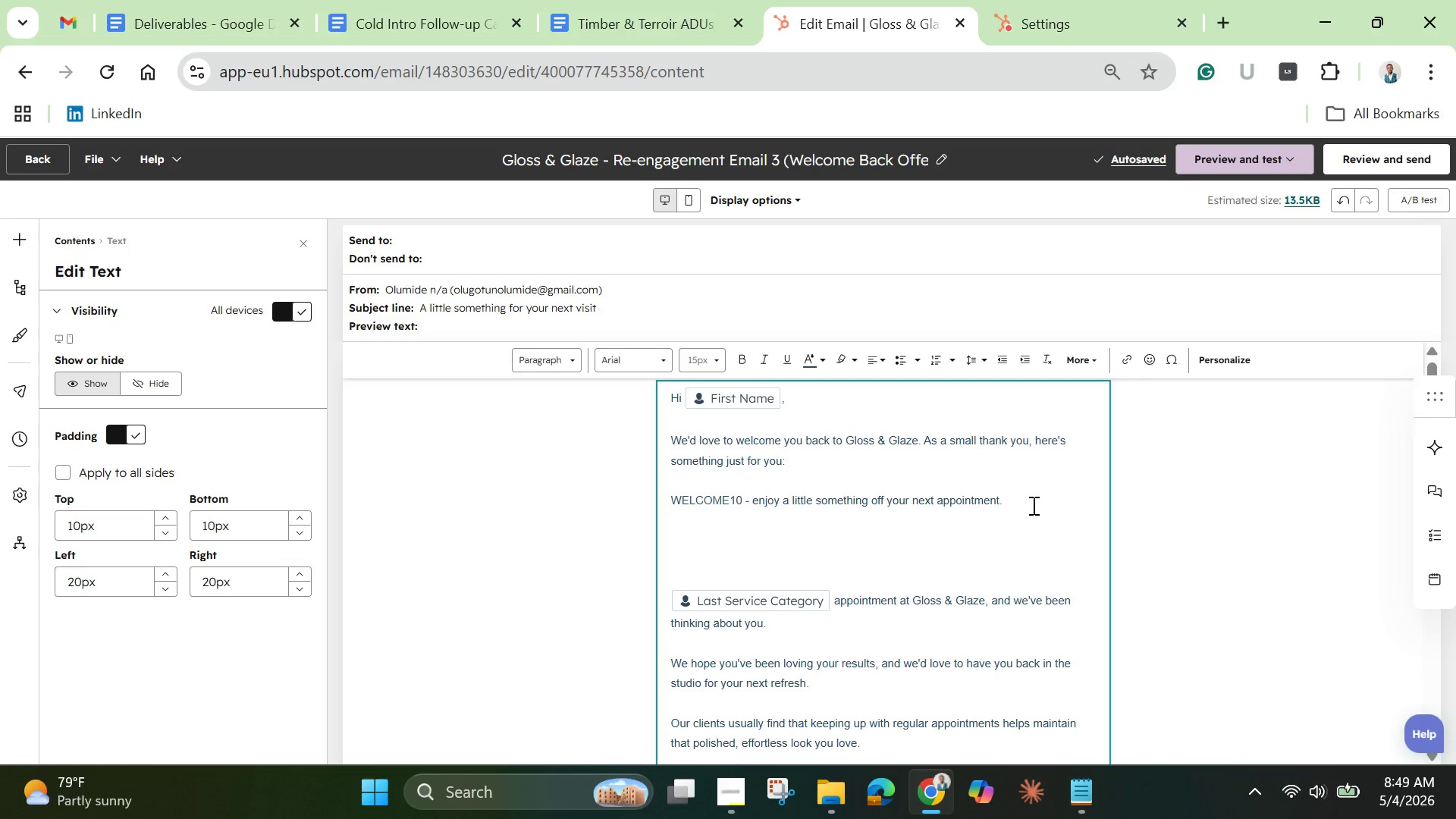 
type( Whether you're coming in for your nexr)
key(Backspace)
type(t )
 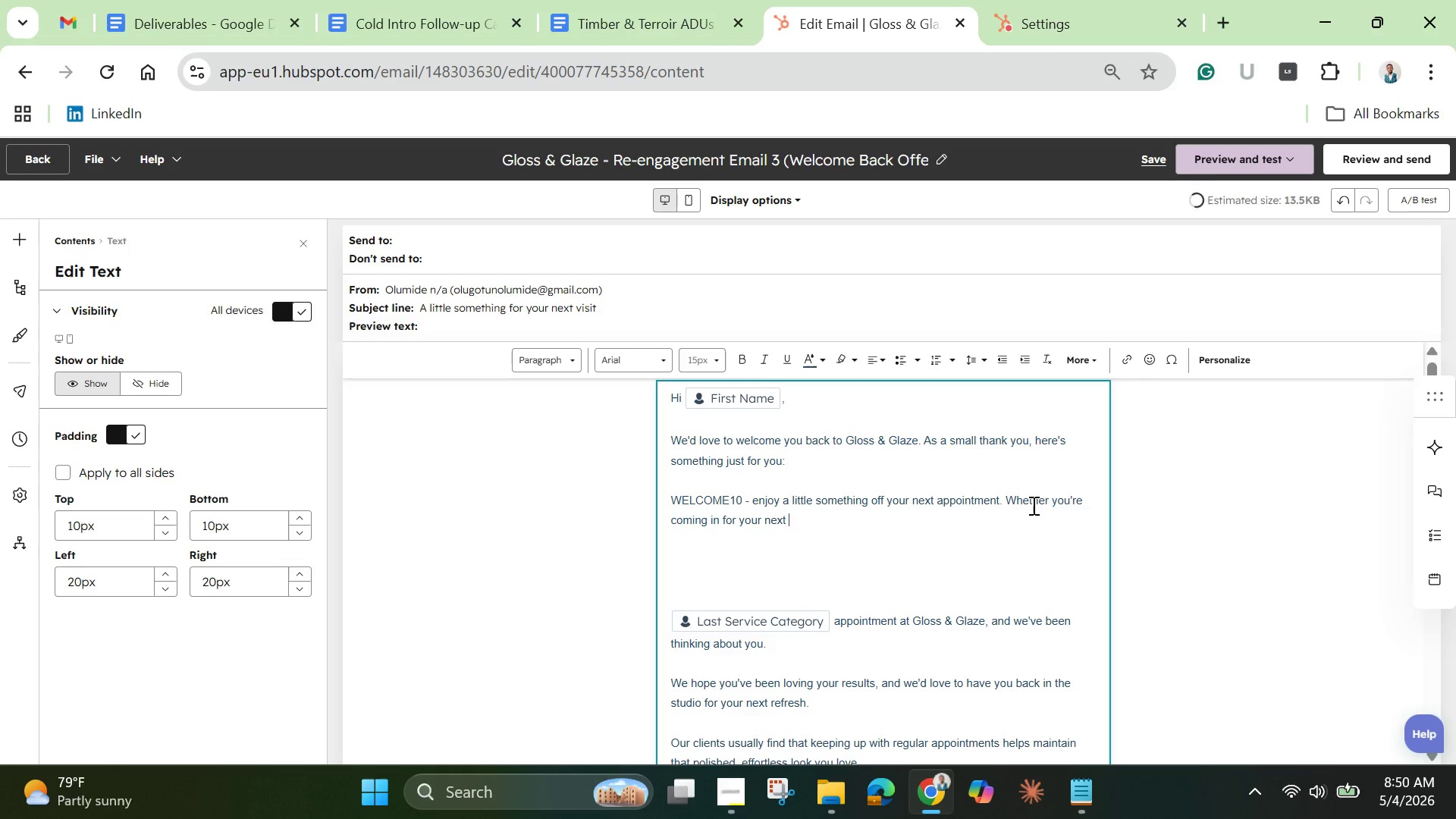 
left_click([839, 617])
 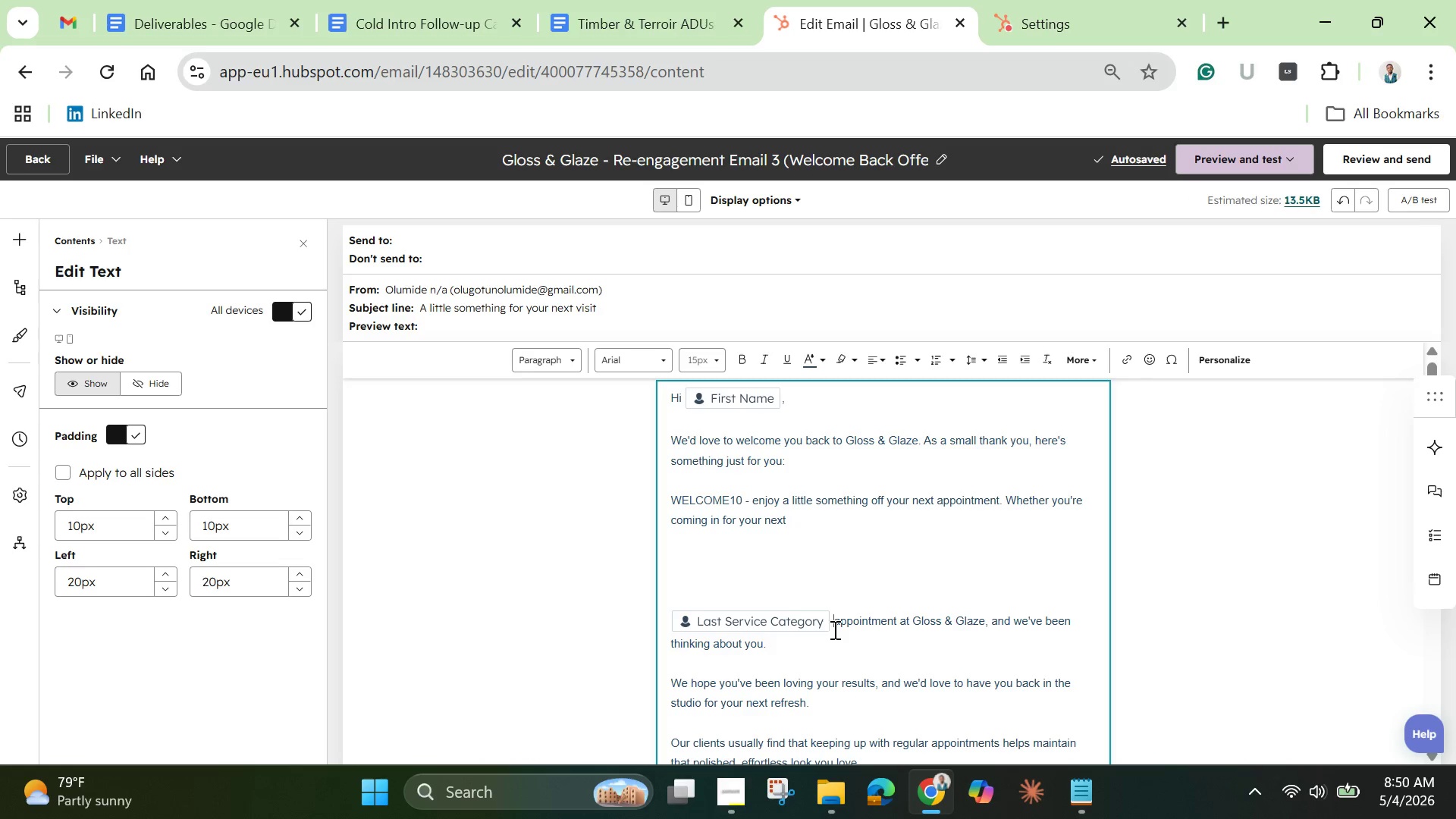 
left_click([833, 629])
 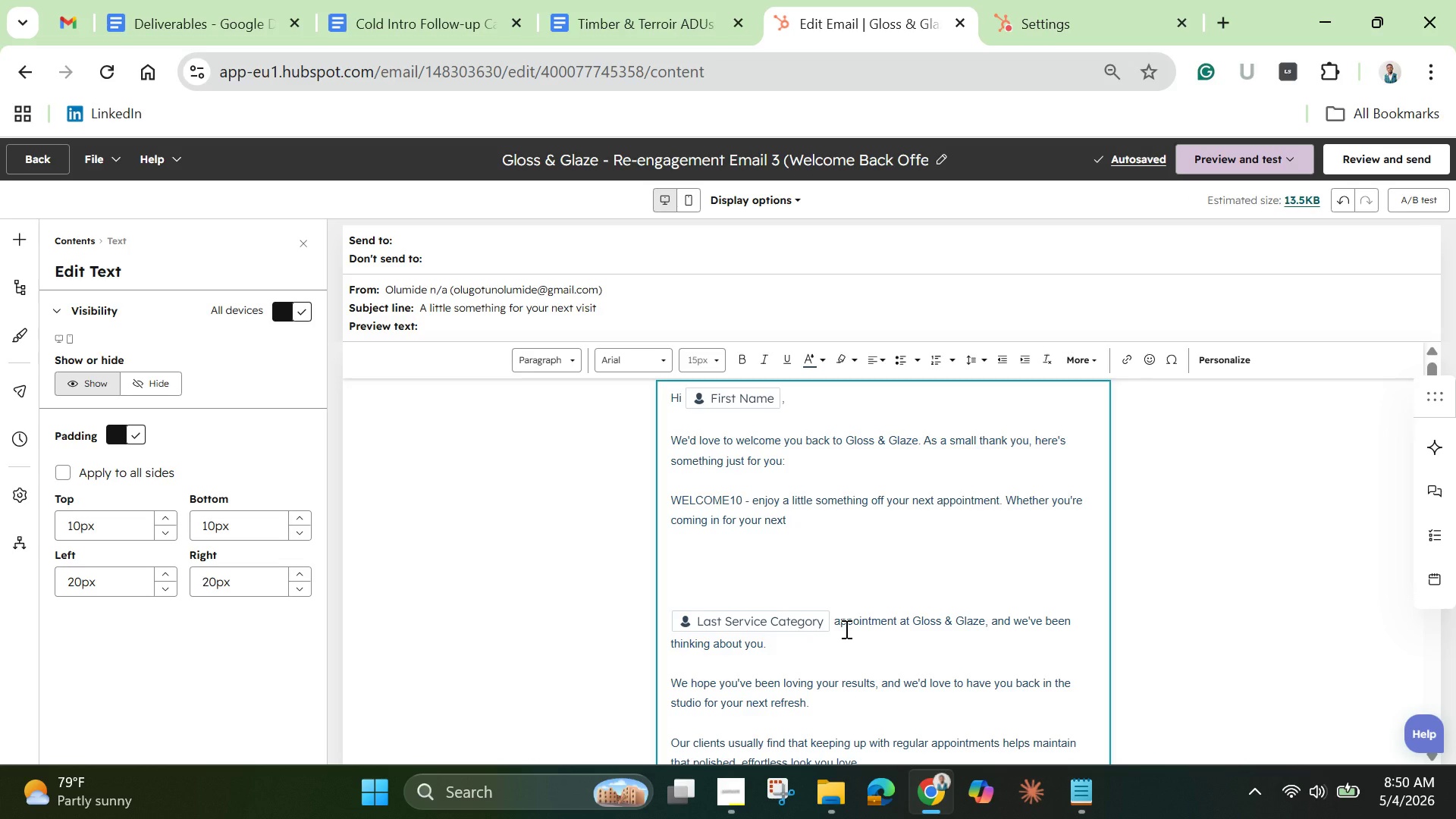 
key(Enter)
 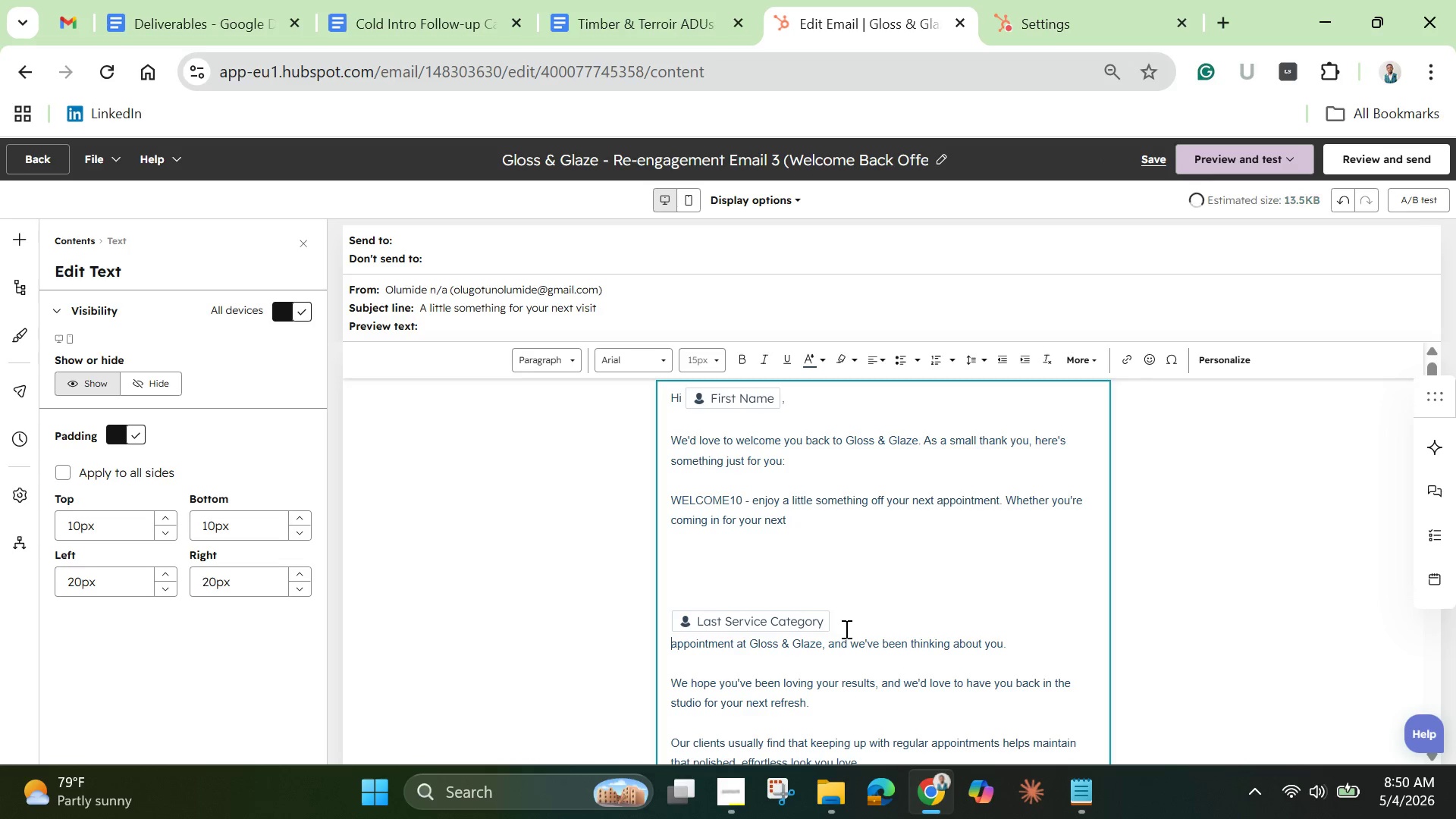 
key(Enter)
 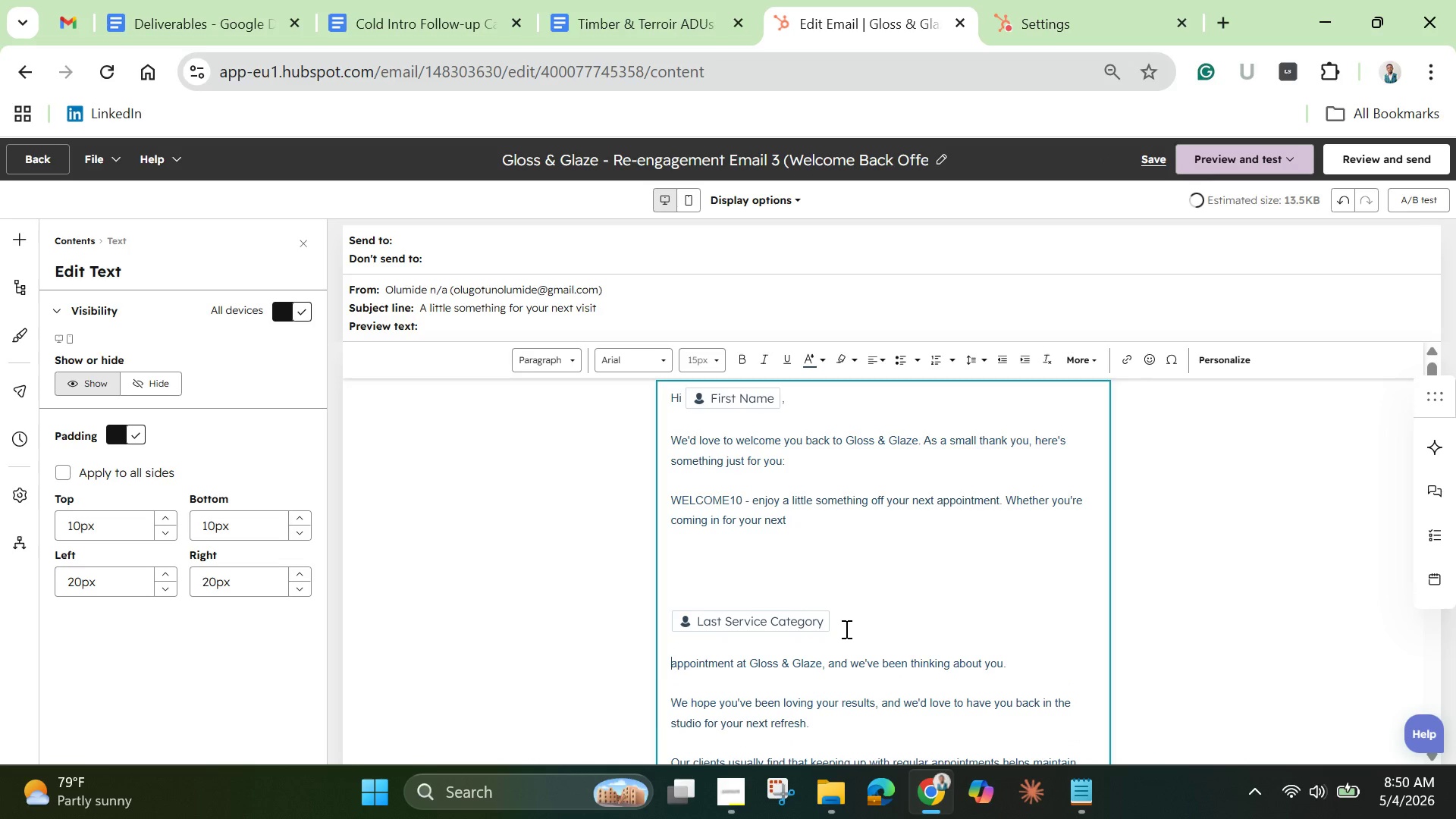 
key(Enter)
 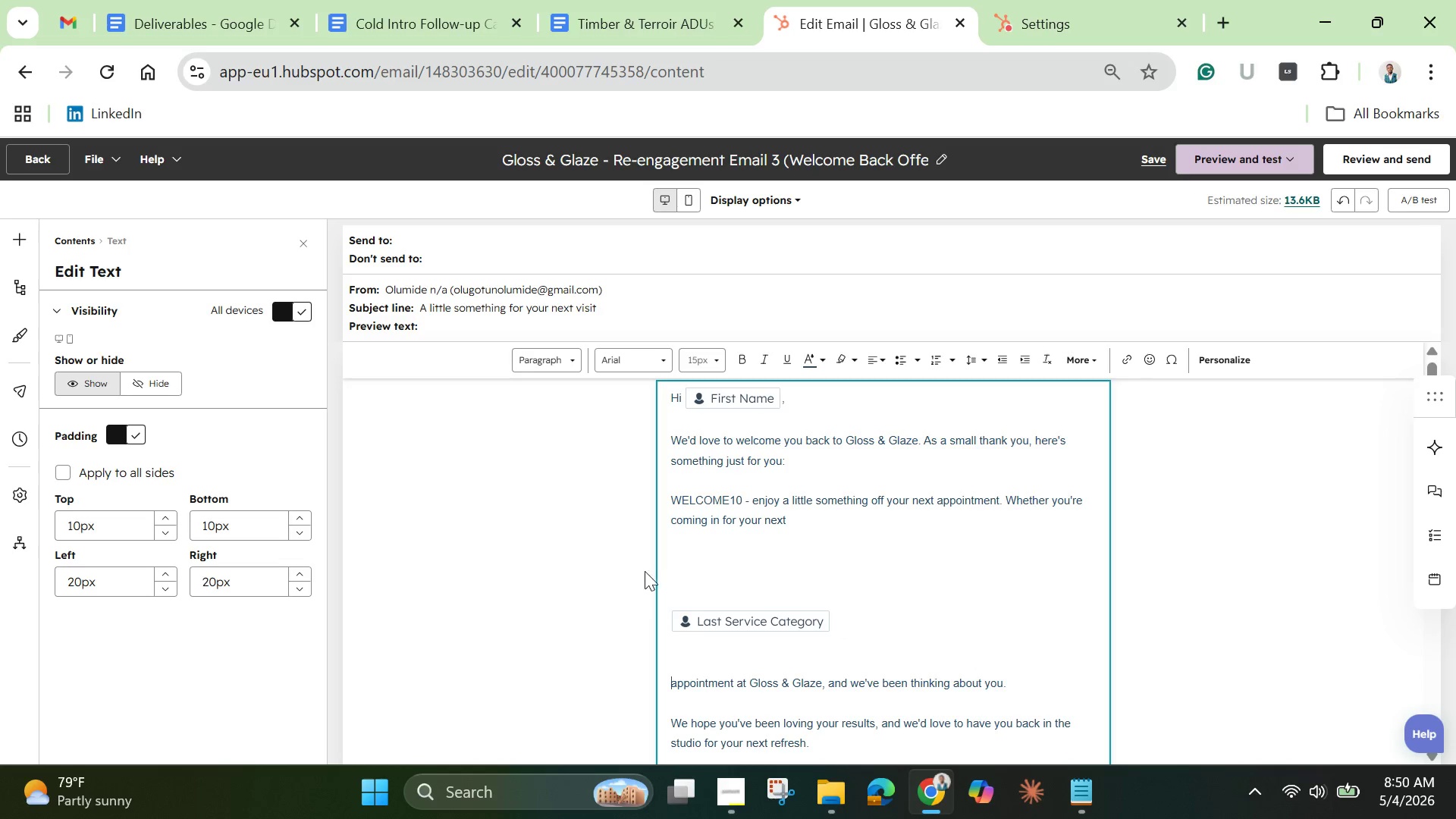 
left_click([671, 613])
 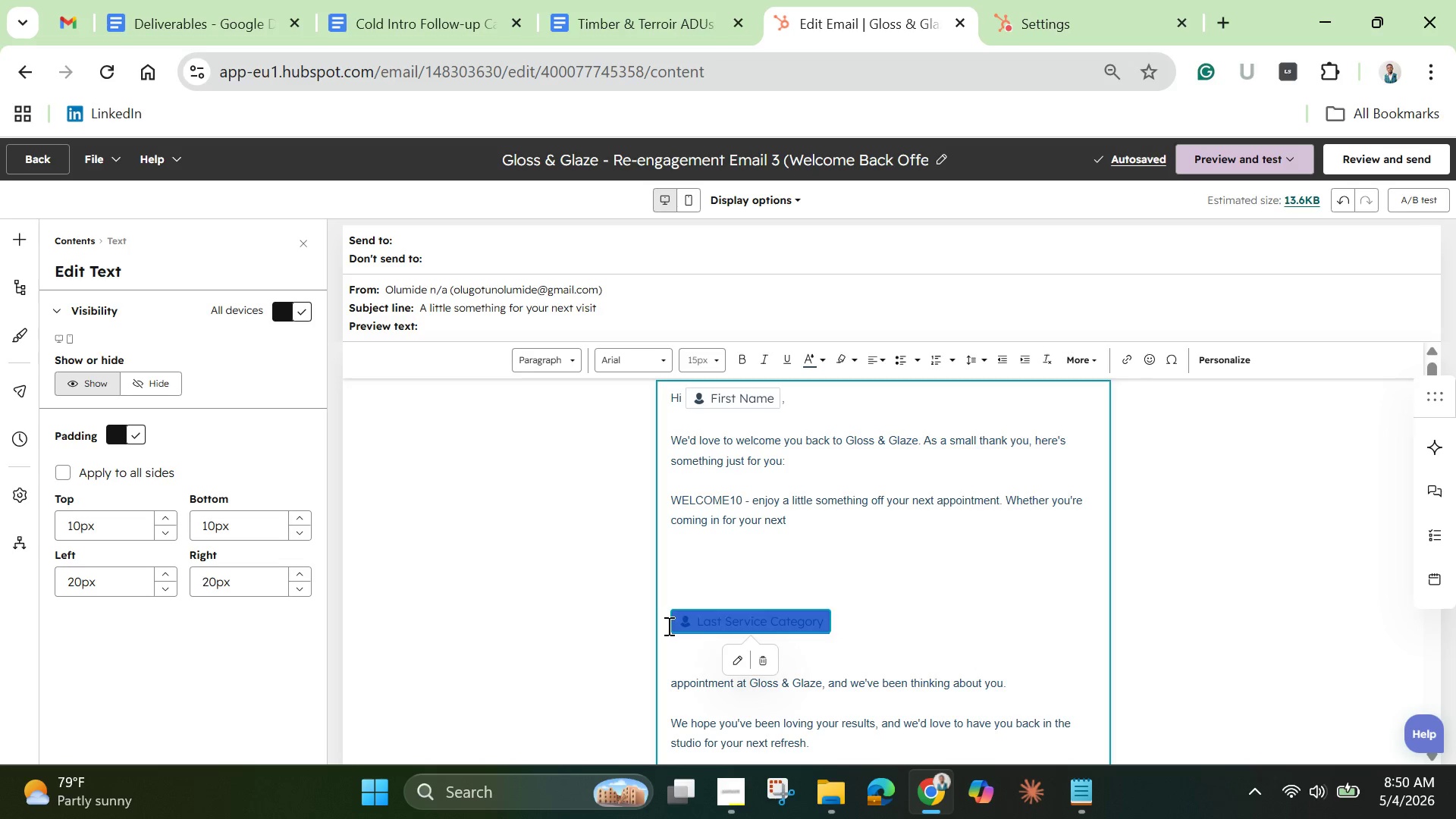 
left_click([667, 626])
 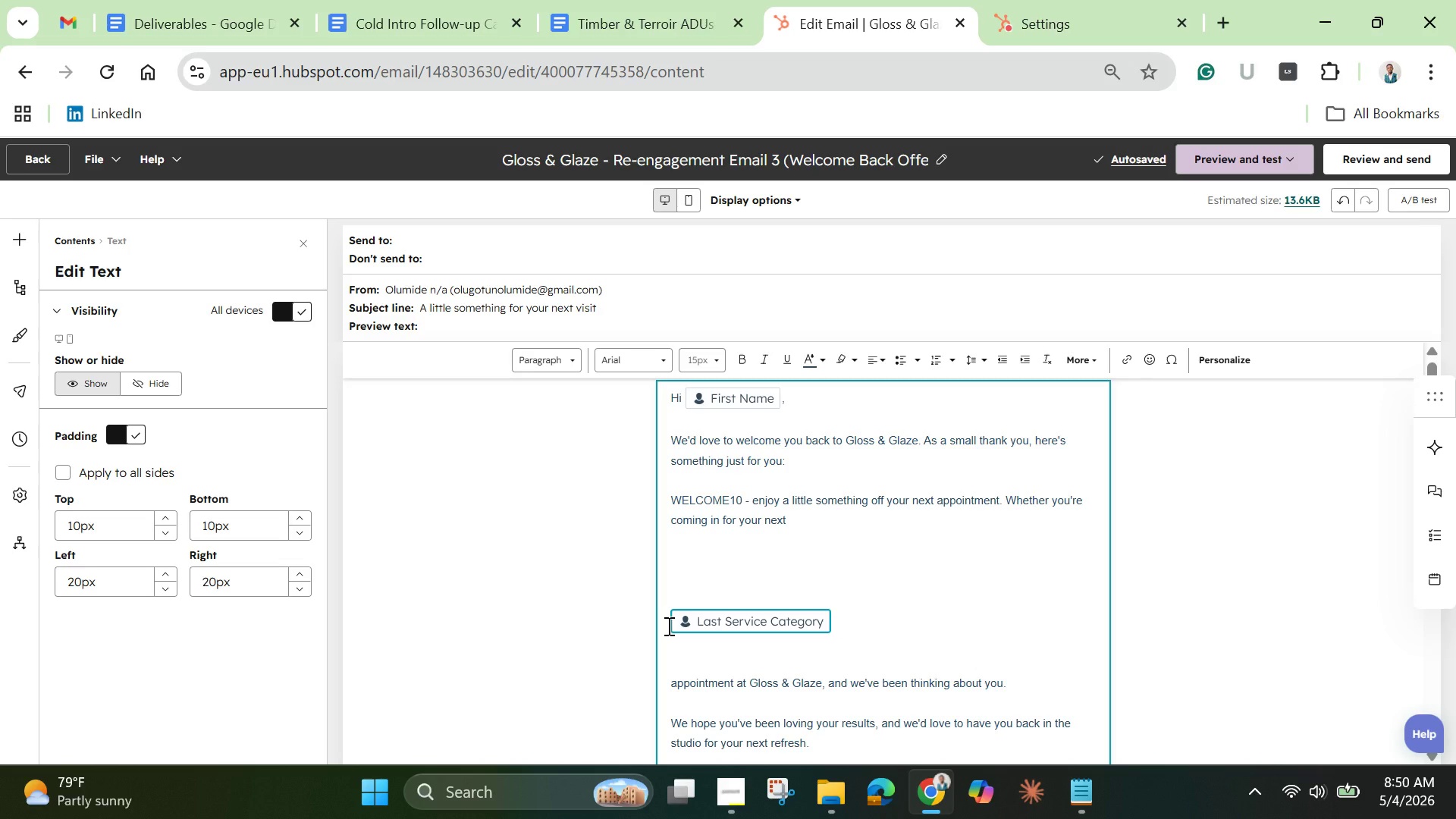 
key(Backspace)
 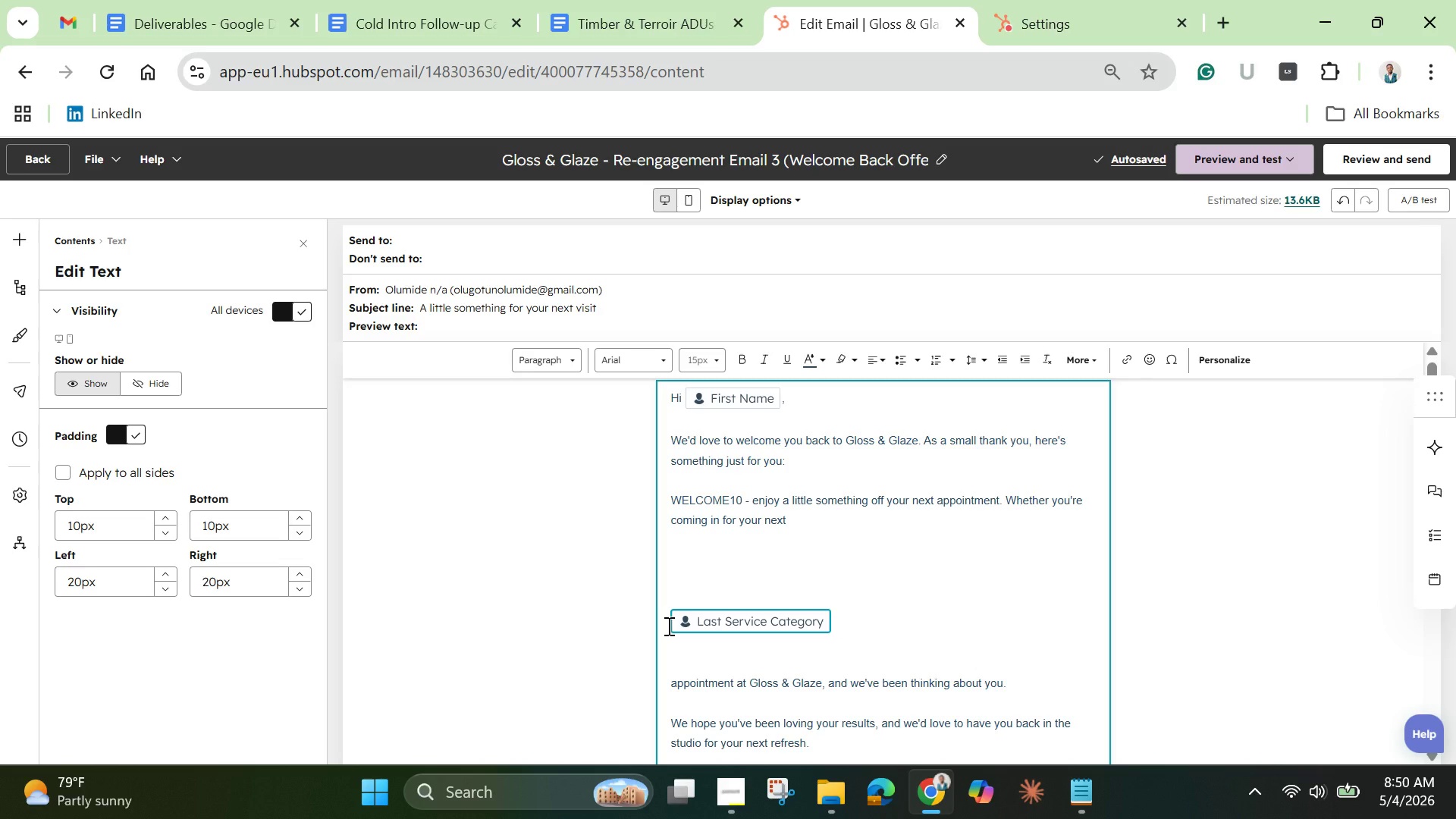 
key(Backspace)
 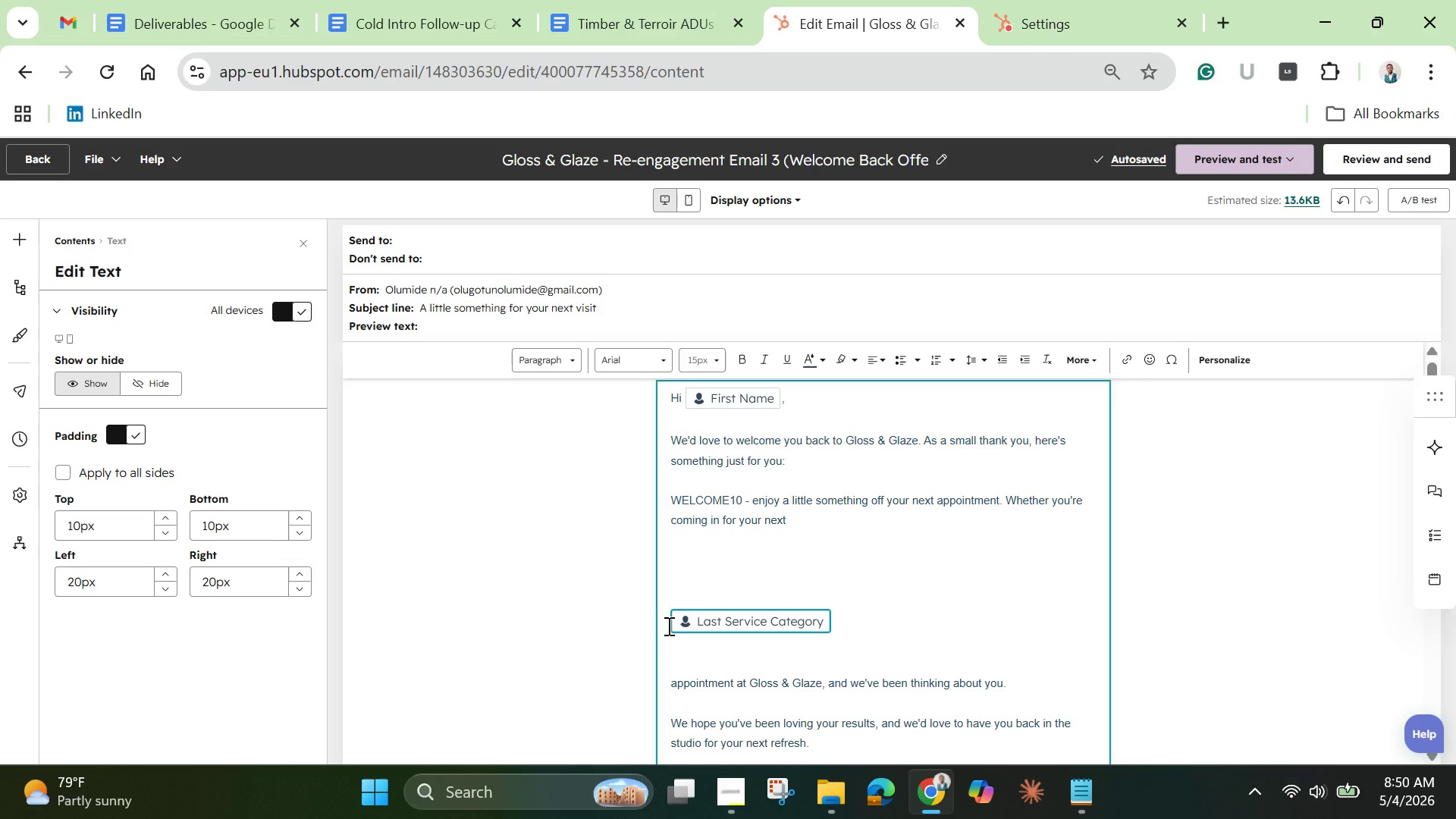 
key(Backspace)
 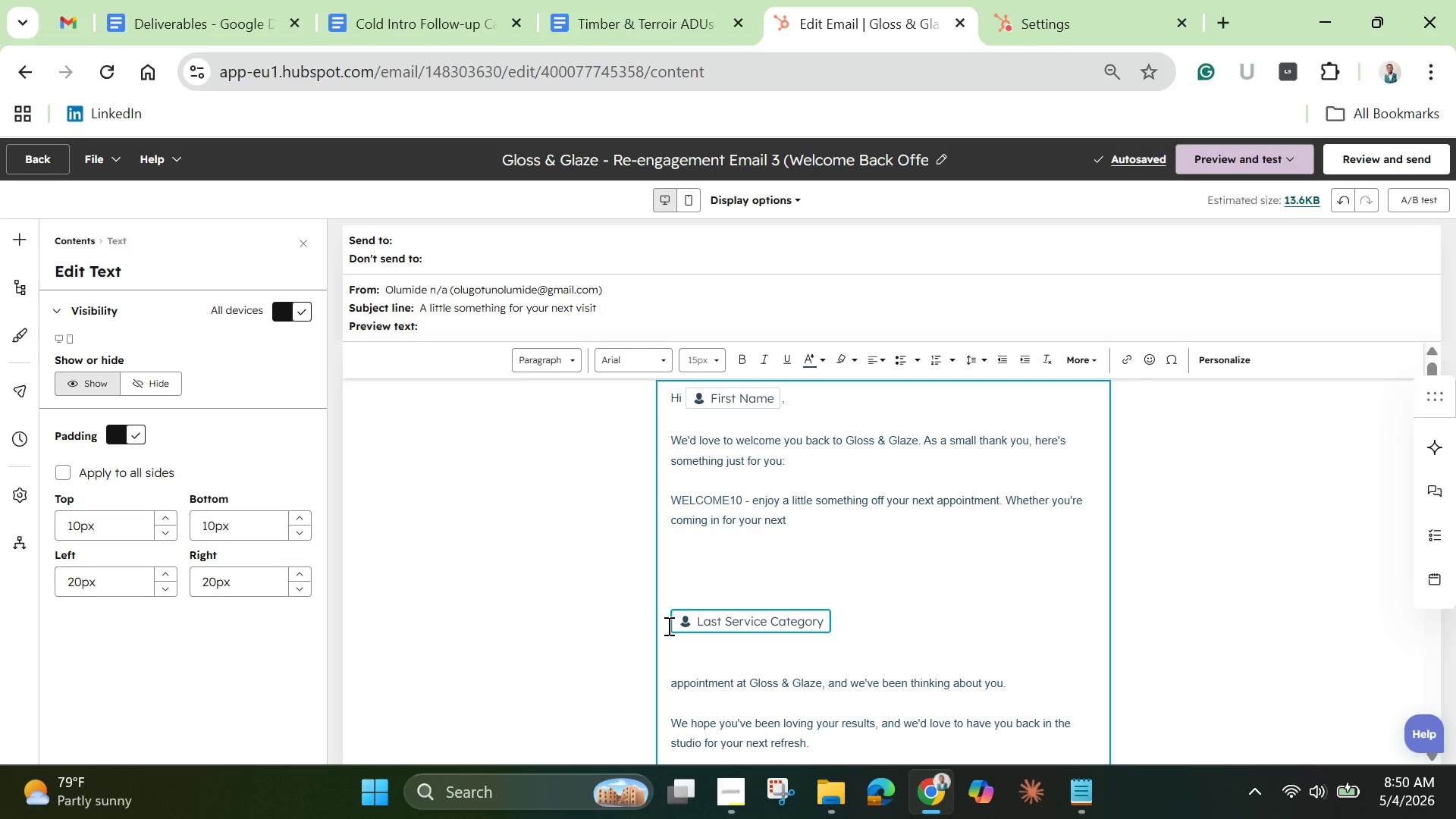 
key(Backspace)
 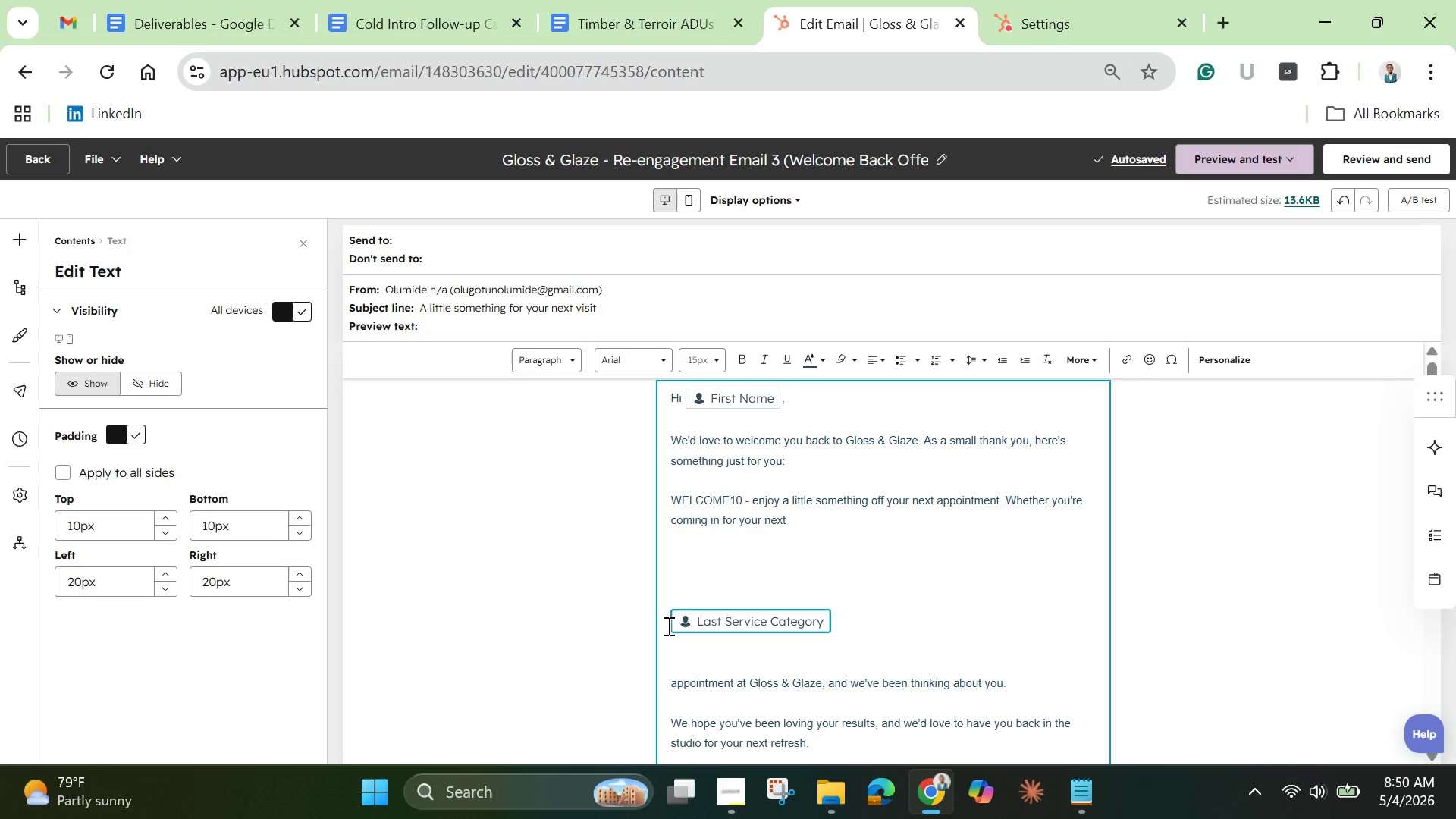 
left_click([667, 626])
 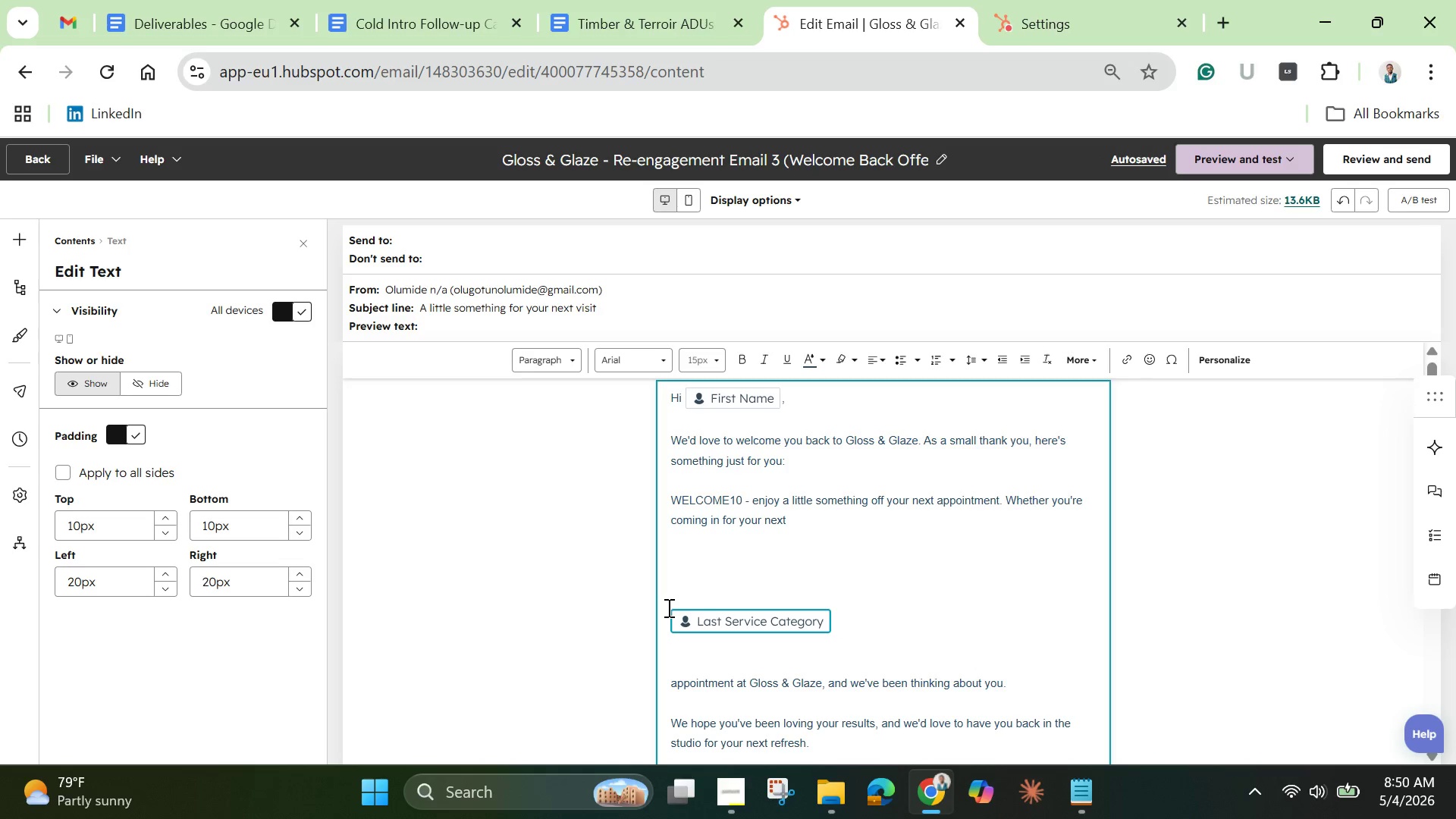 
left_click([667, 607])
 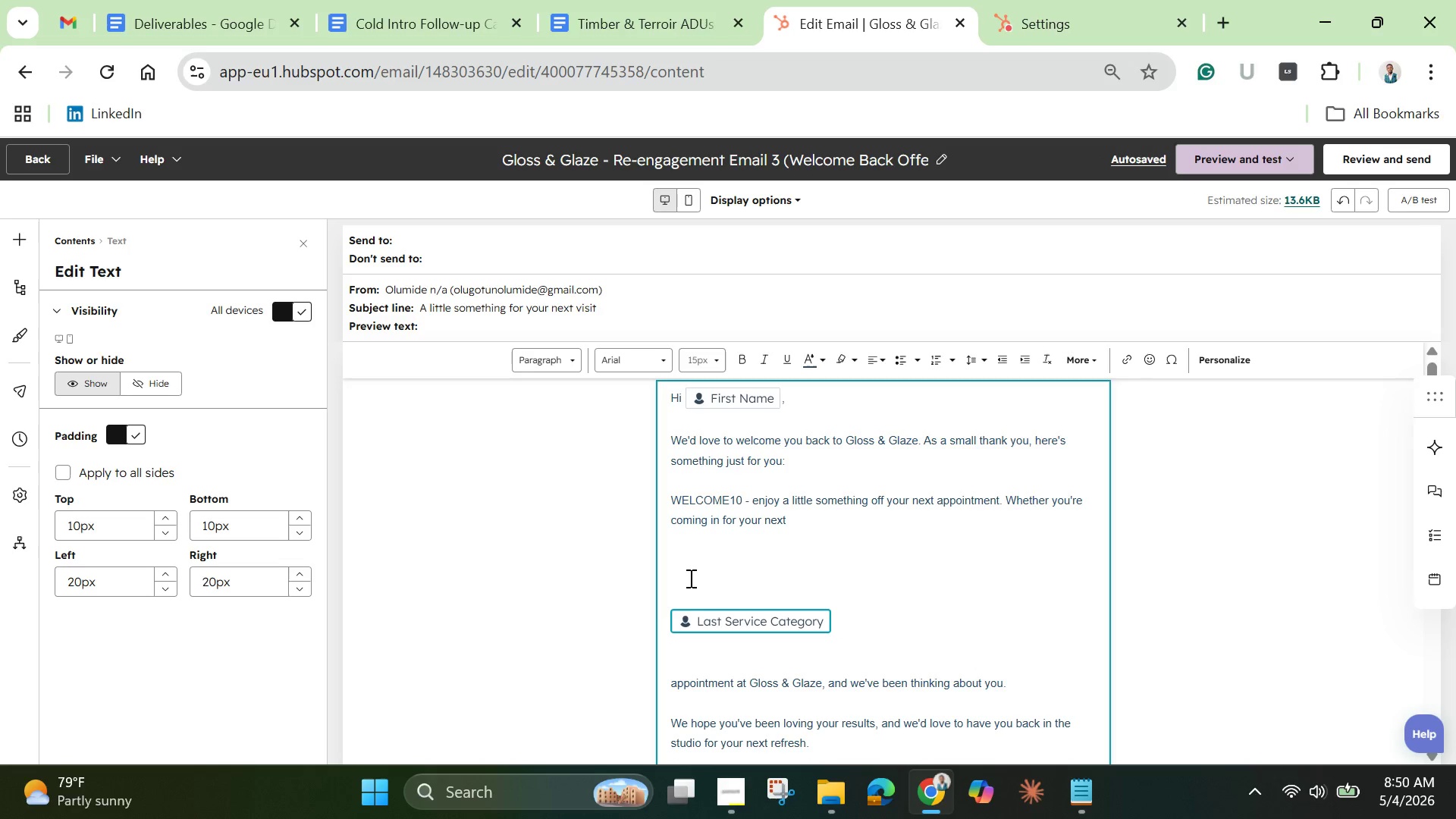 
left_click([689, 578])
 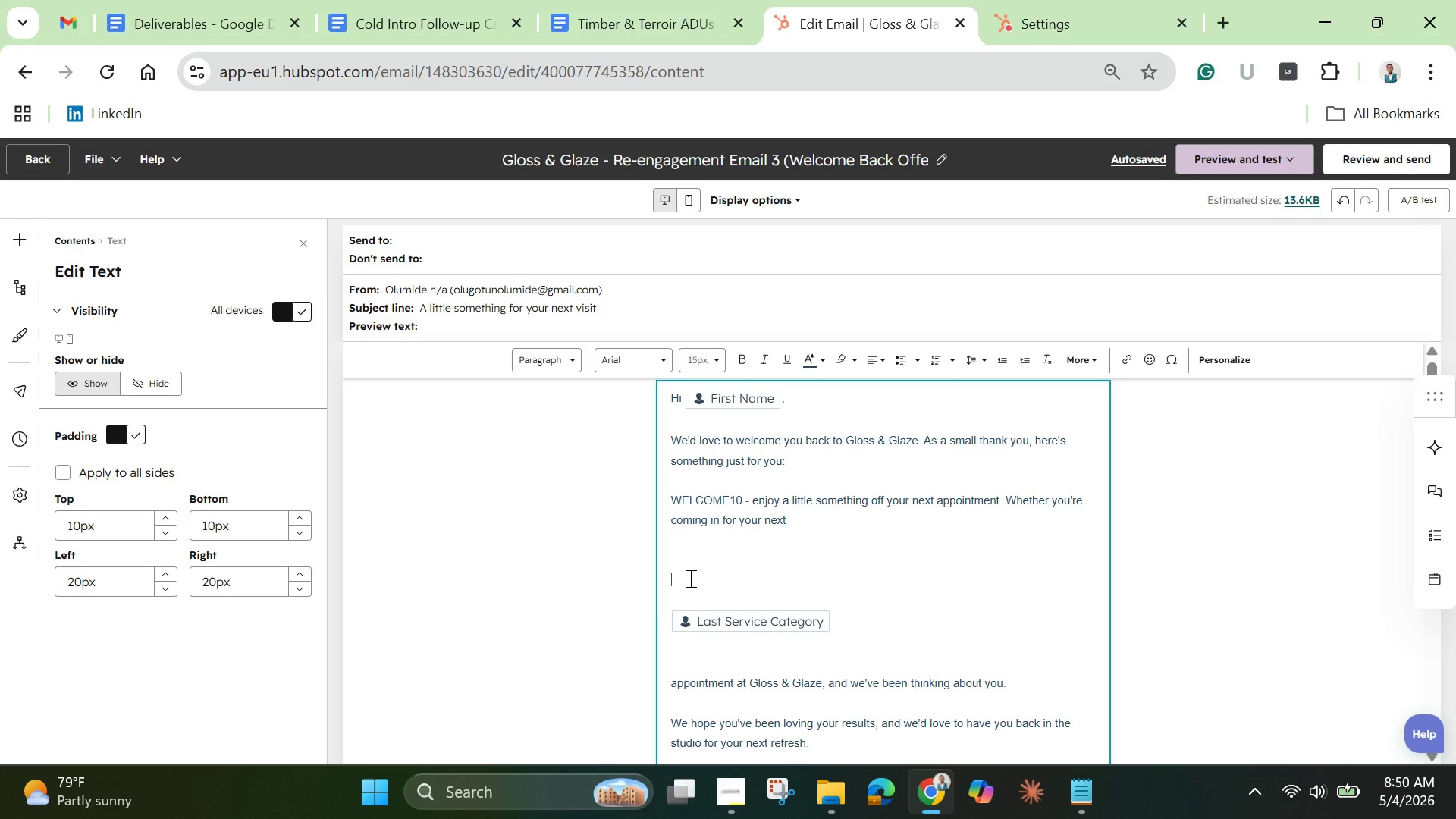 
key(ArrowDown)
 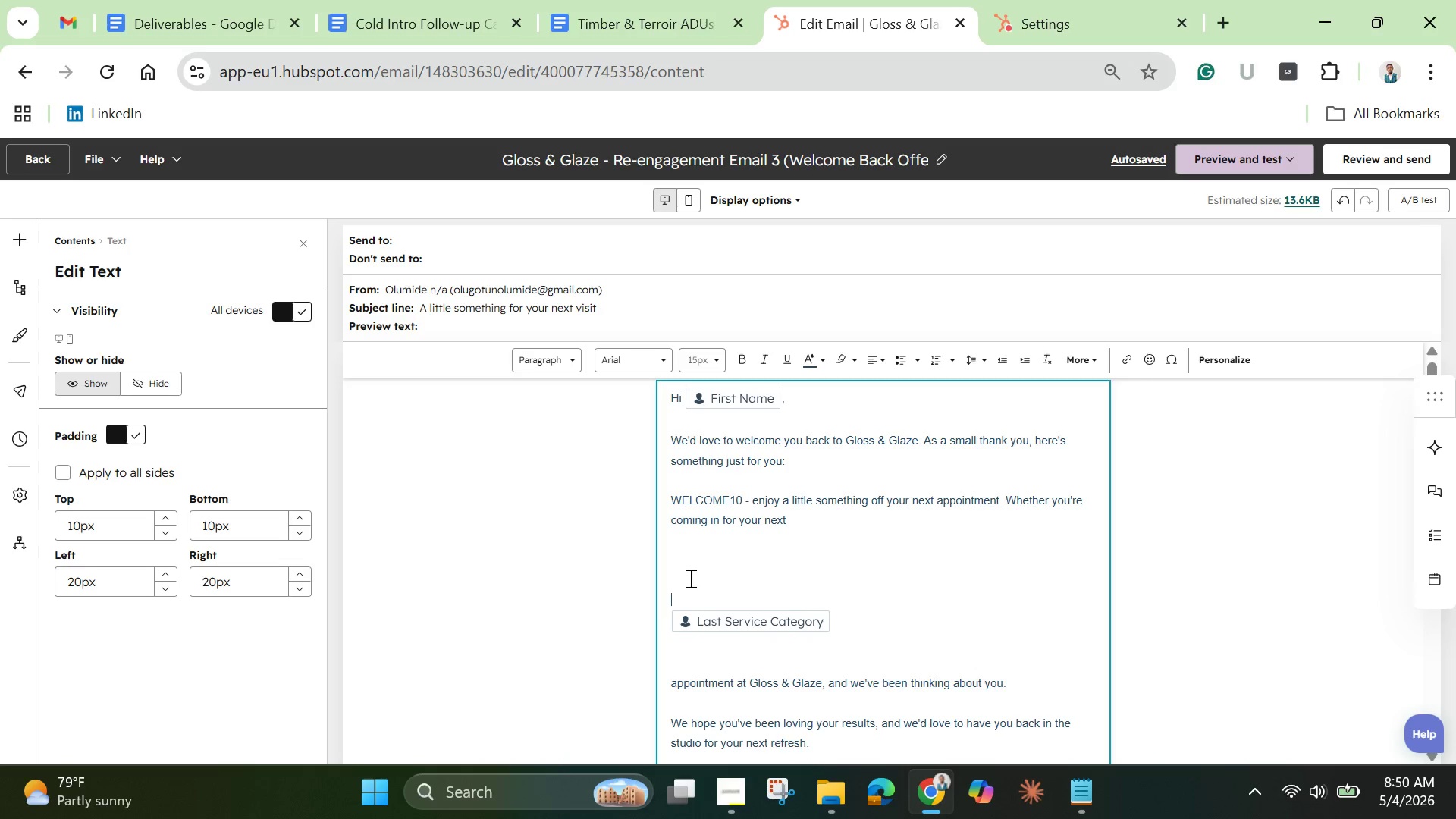 
key(ArrowDown)
 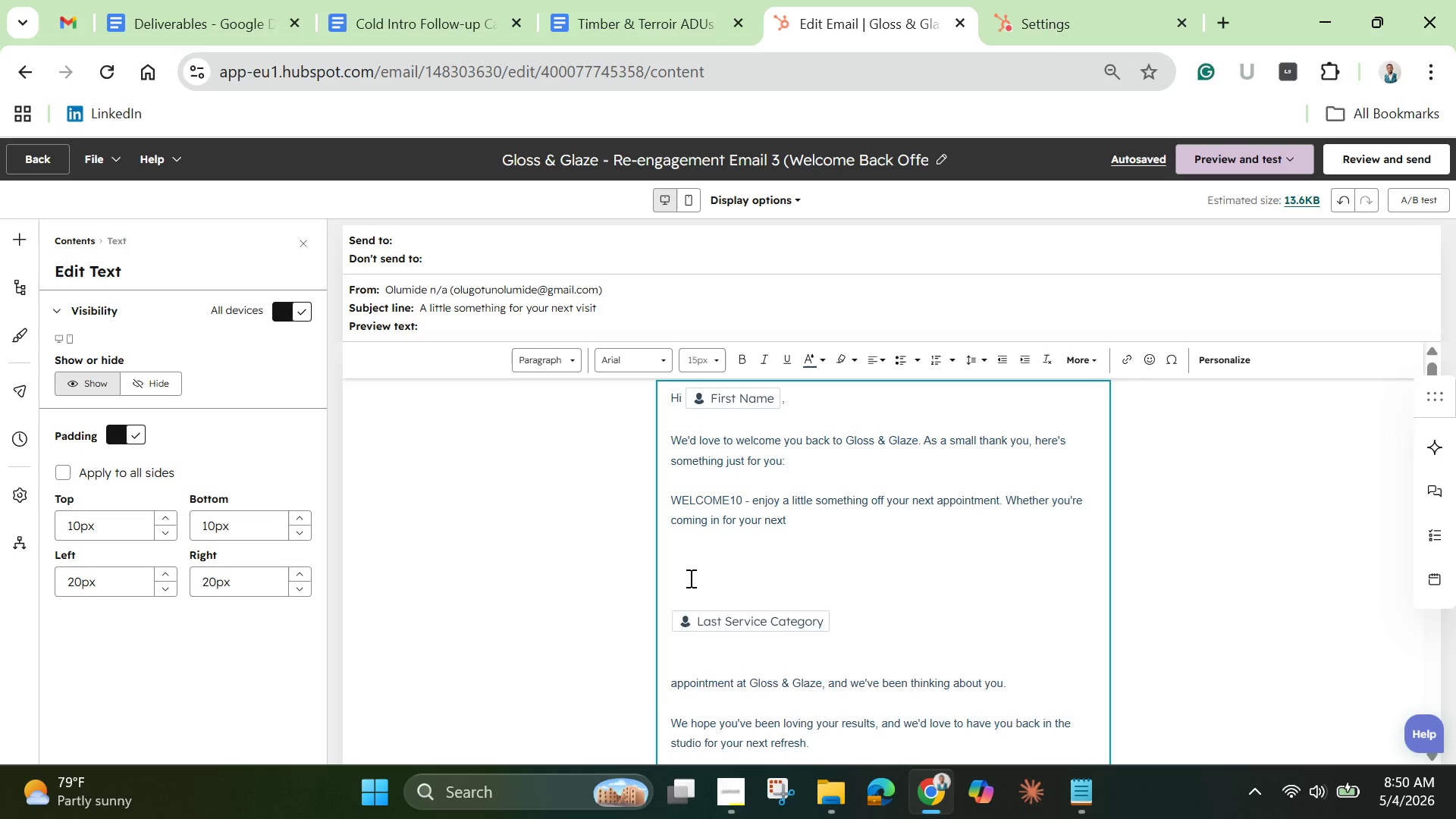 
key(Backspace)
 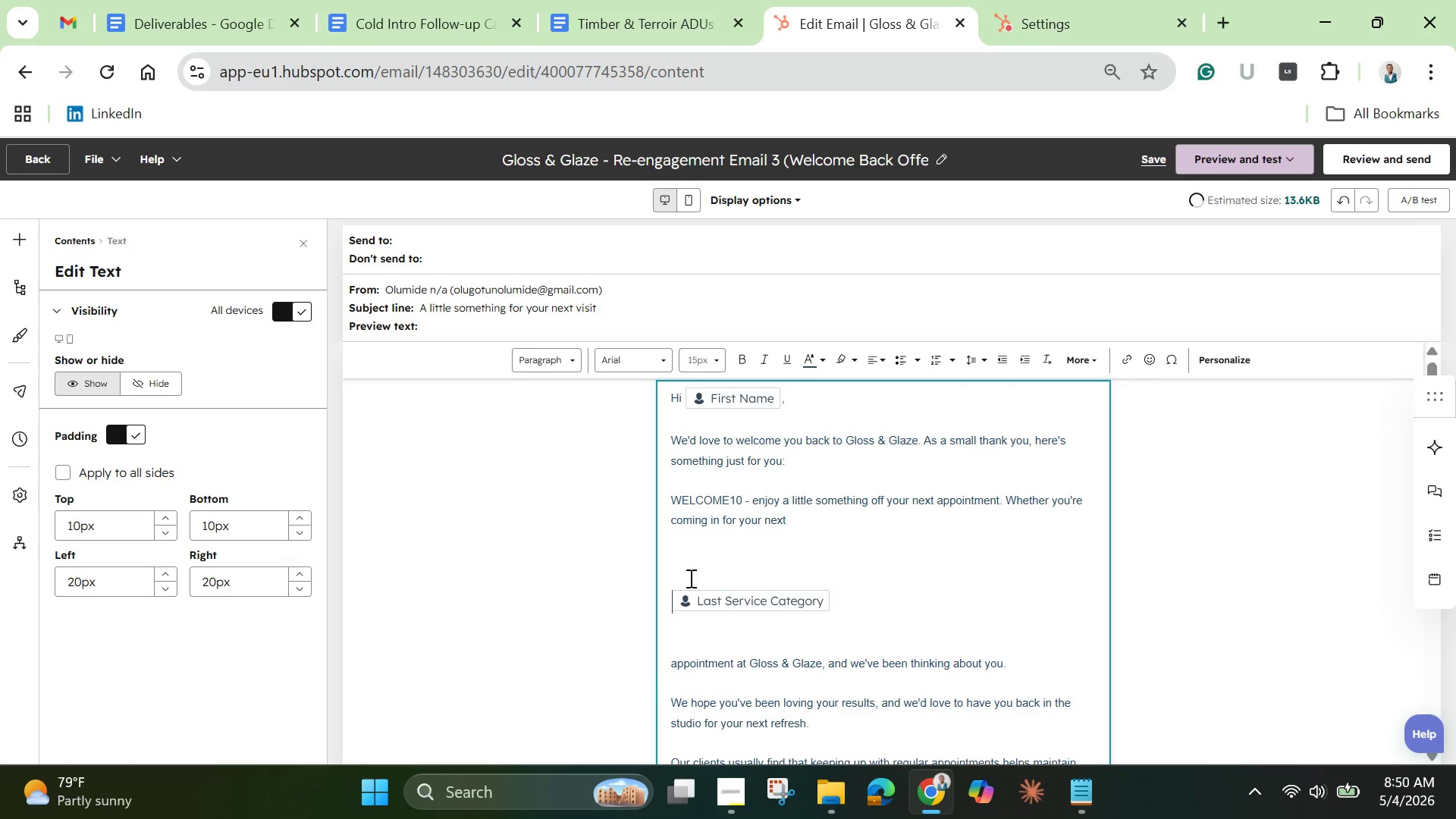 
key(Backspace)
 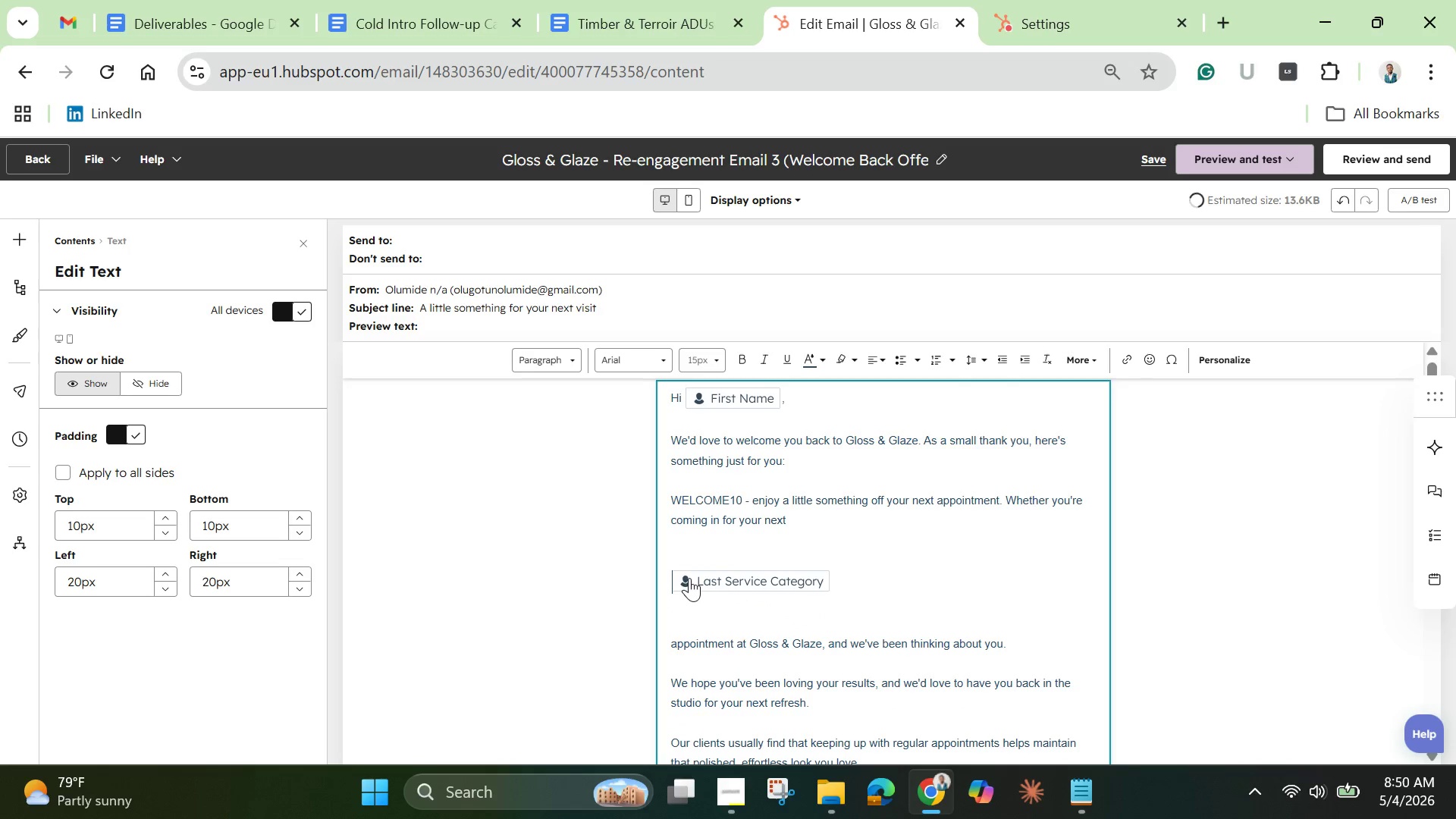 
key(Backspace)
 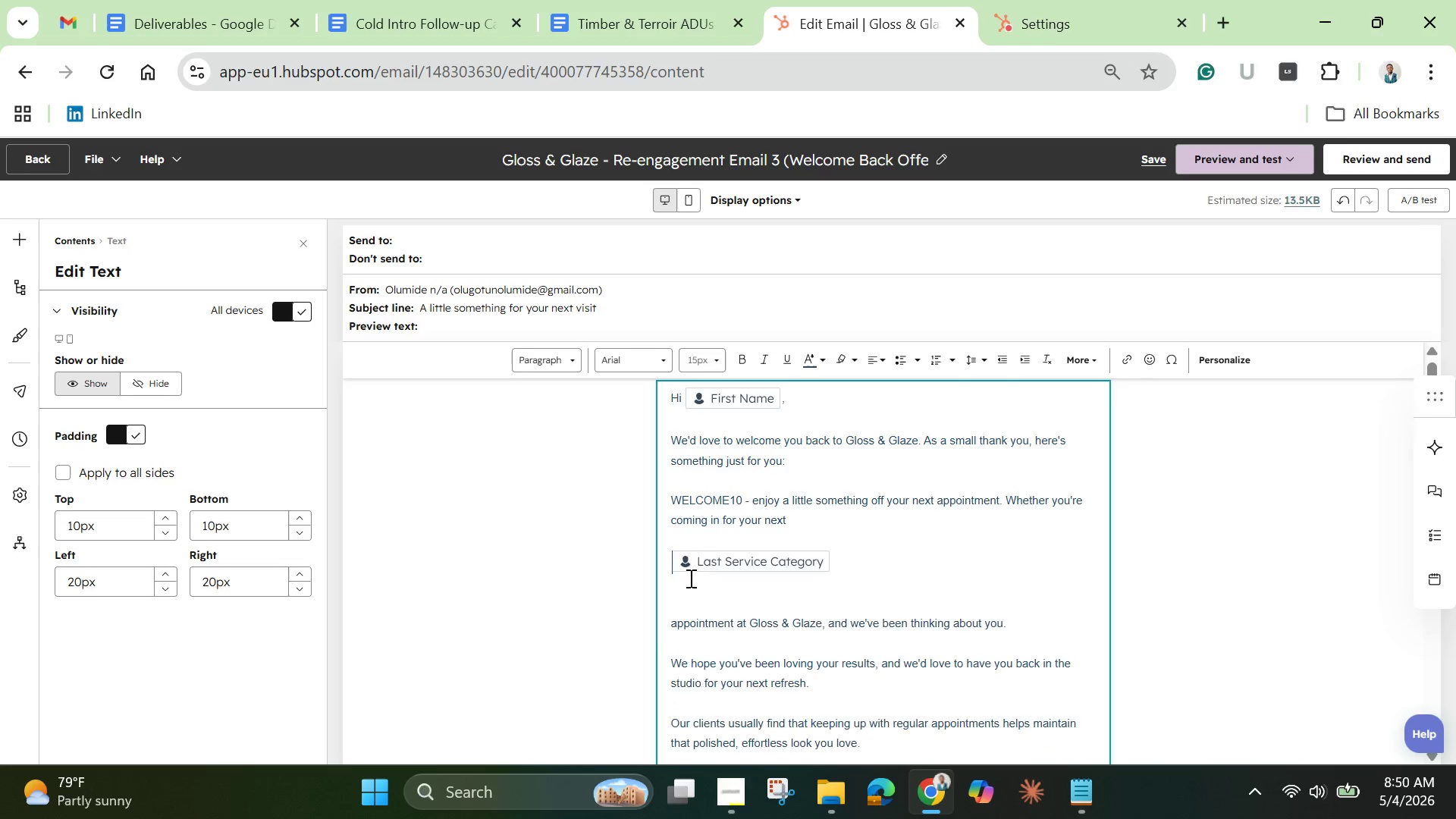 
key(Backspace)
 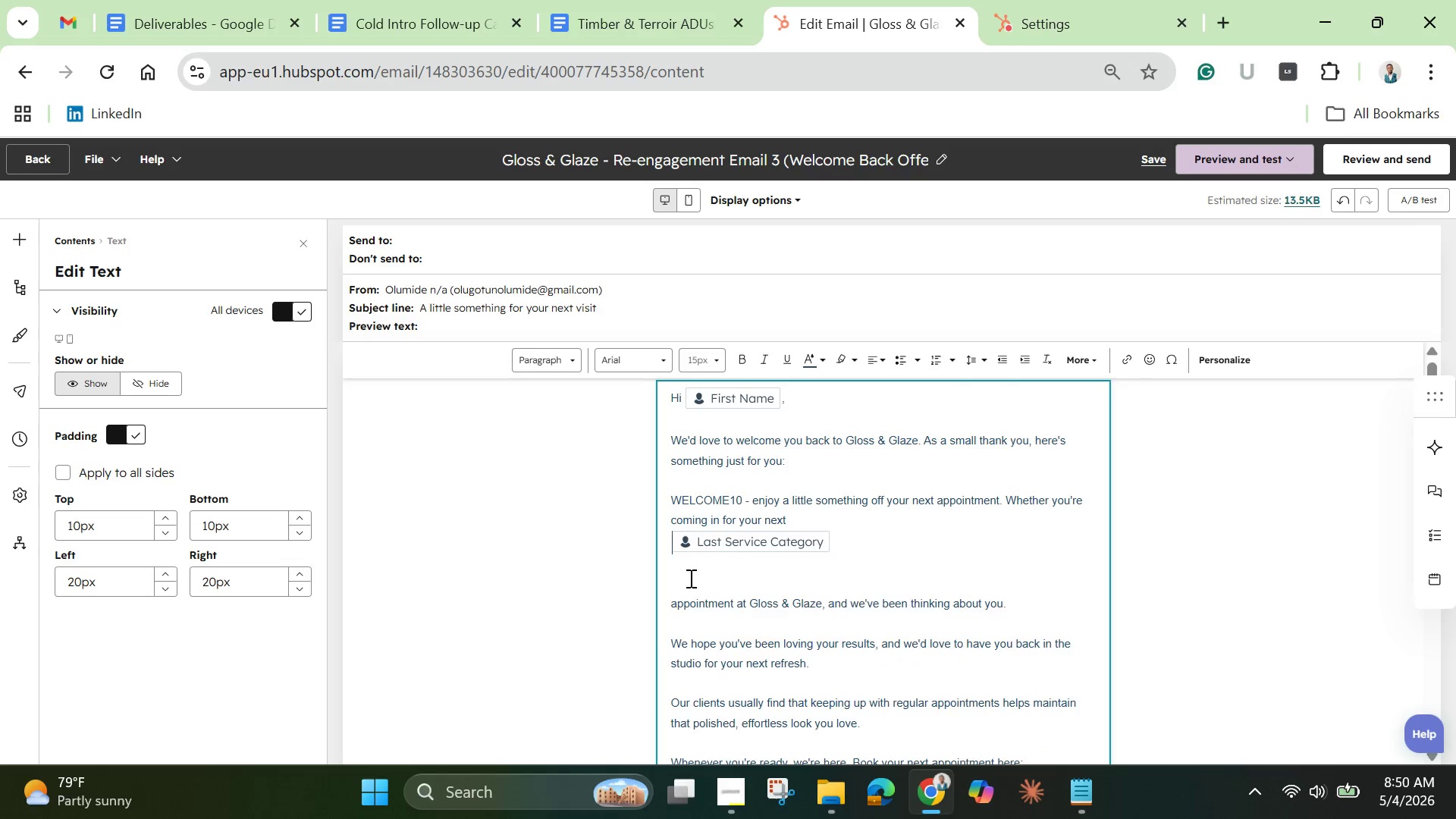 
key(Backspace)
 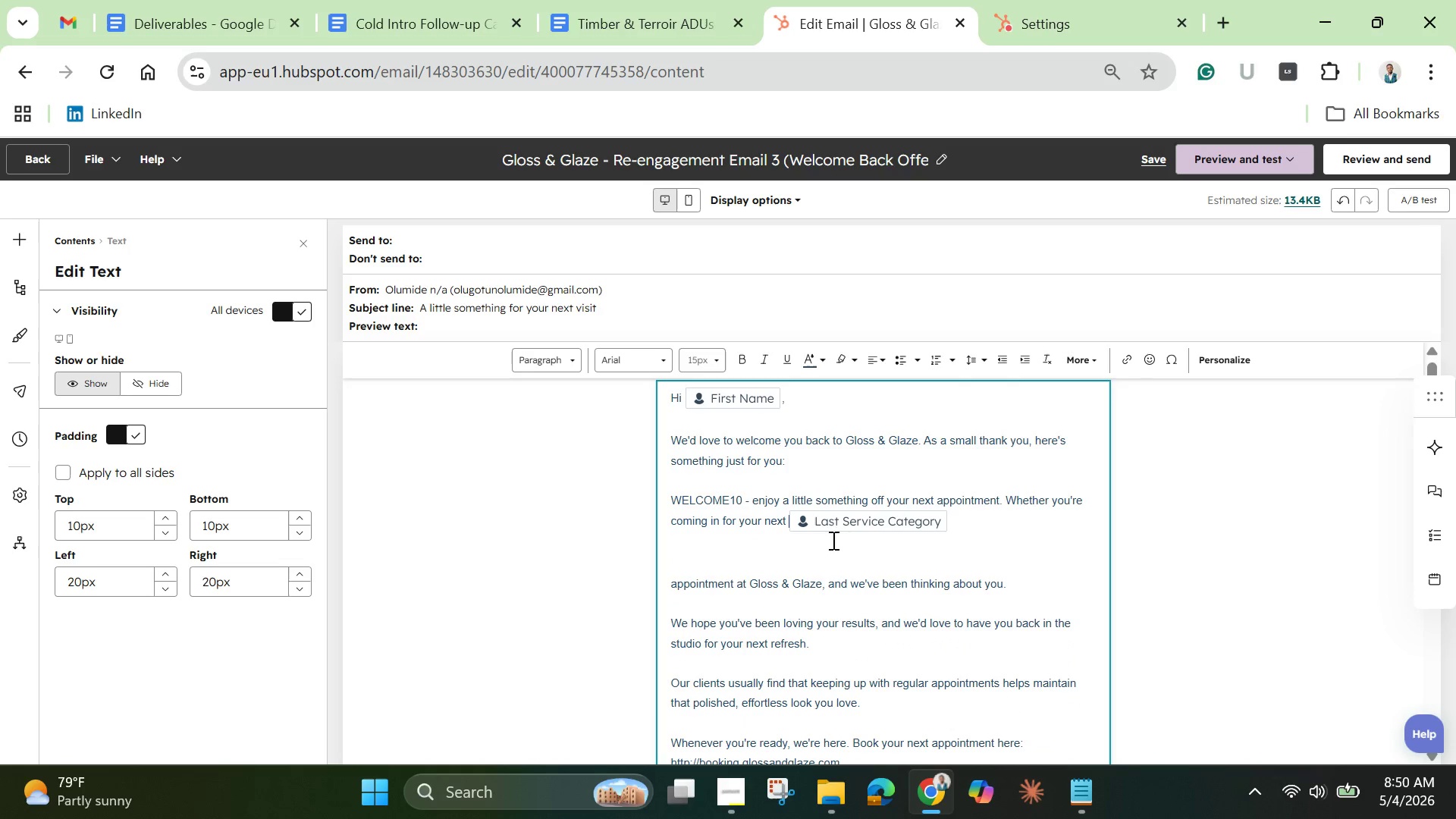 
left_click([962, 522])
 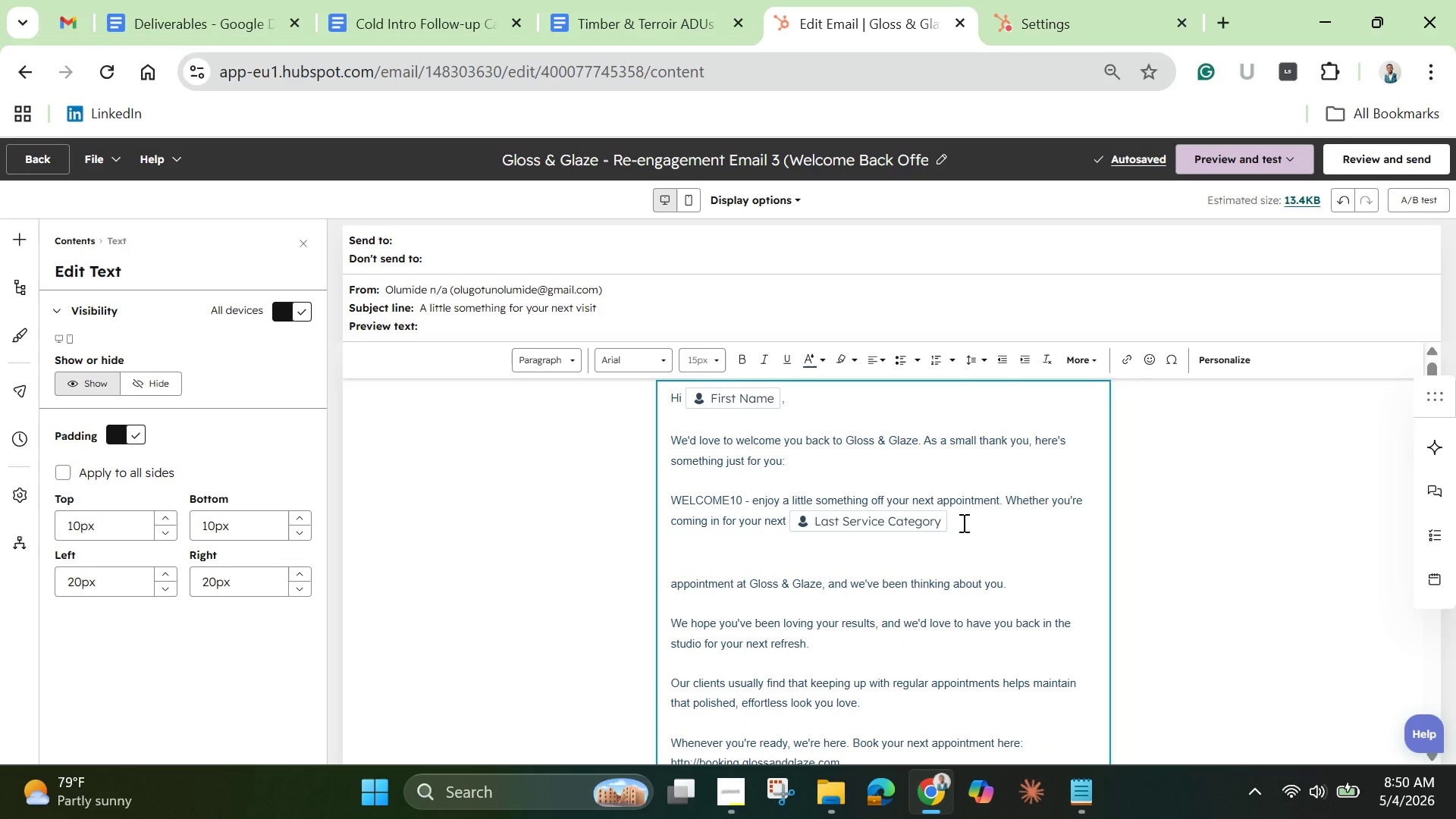 
type( refresh or trying something new )
key(Backspace)
type(, we )
key(Backspace)
type('re )
 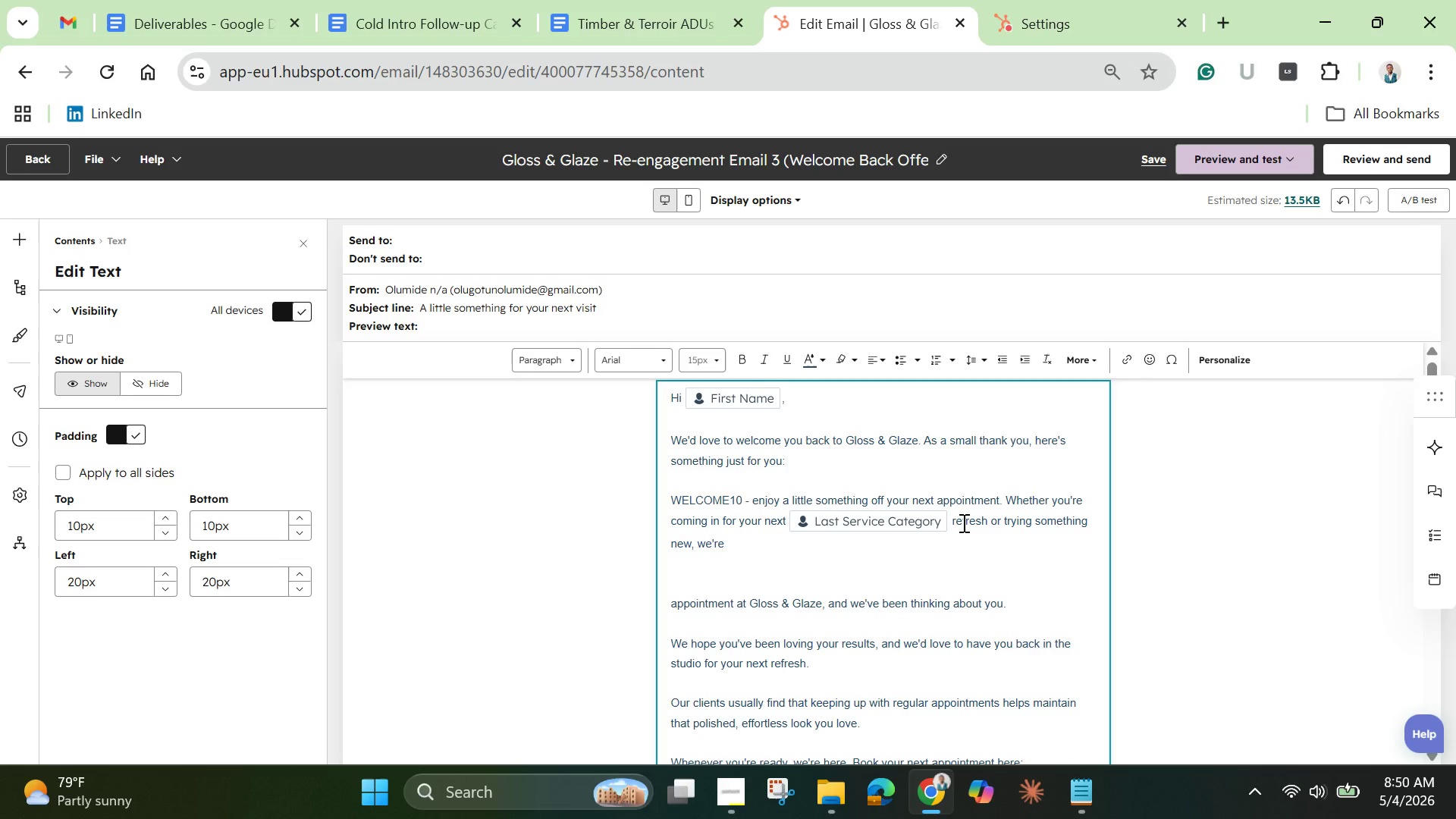 
type(here to make ir)
key(Backspace)
type(t feel effortless.)
 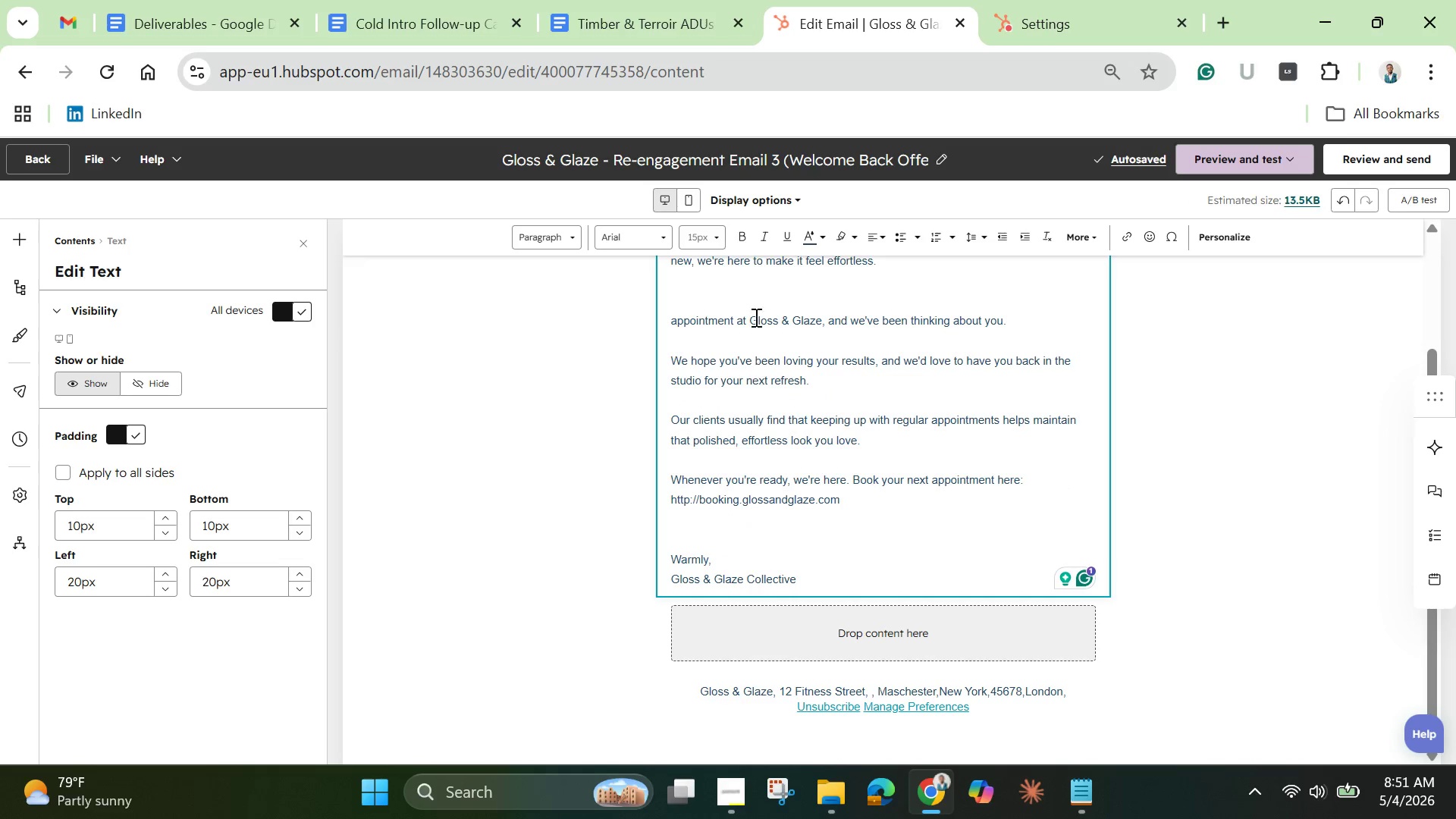 
wait(7.94)
 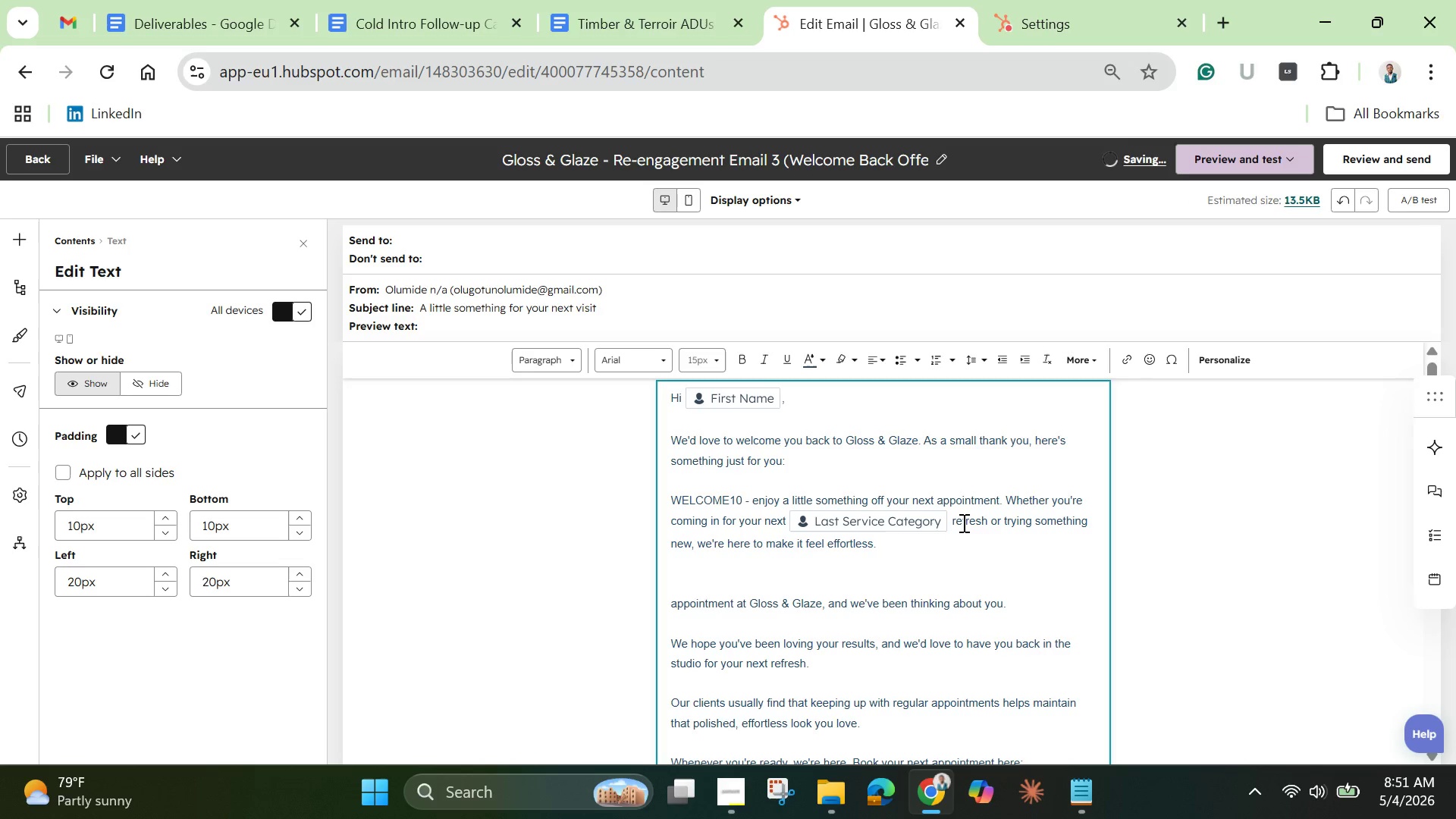 
left_click_drag(start_coordinate=[674, 313], to_coordinate=[849, 471])
 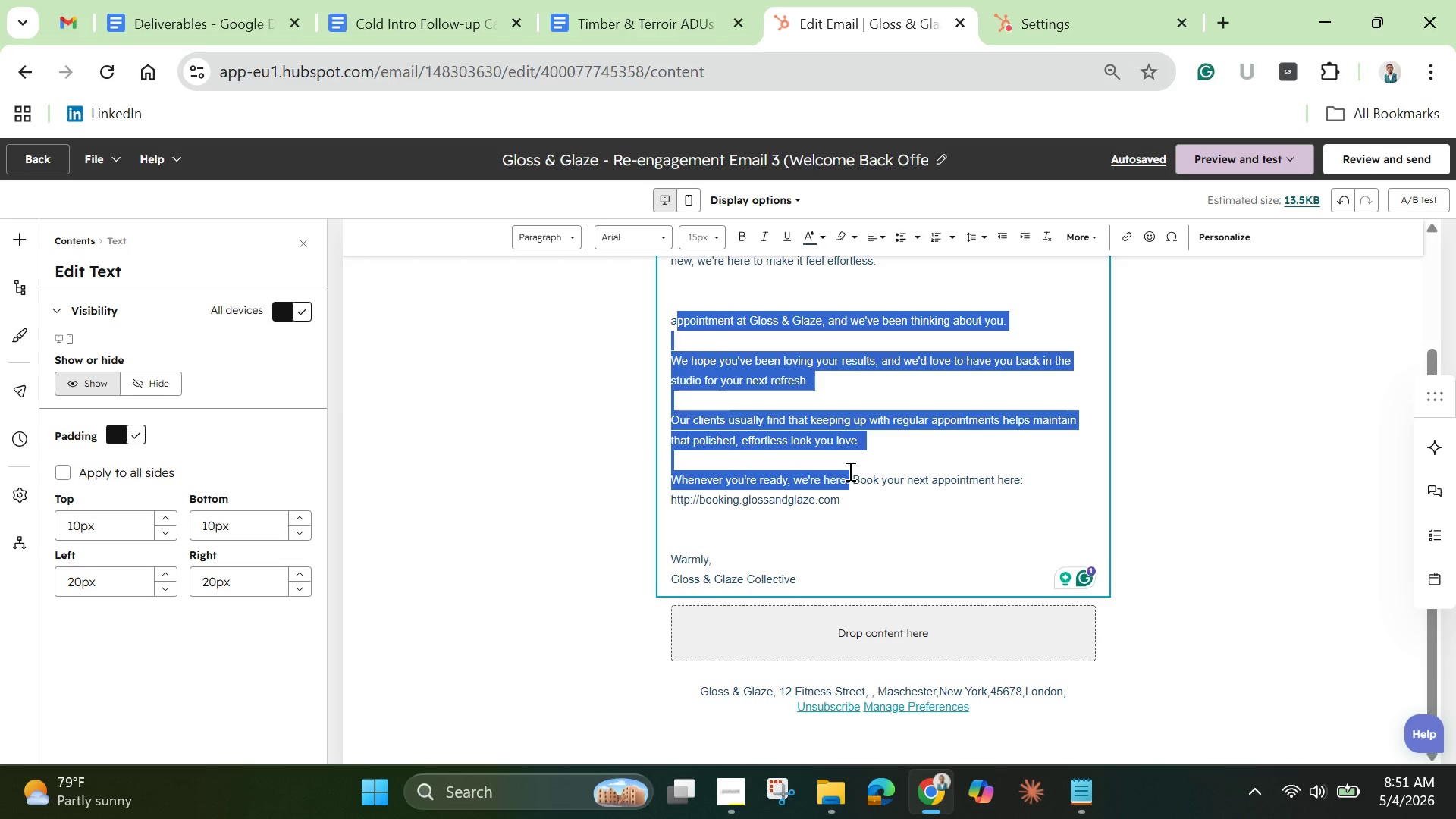 
key(Backspace)
 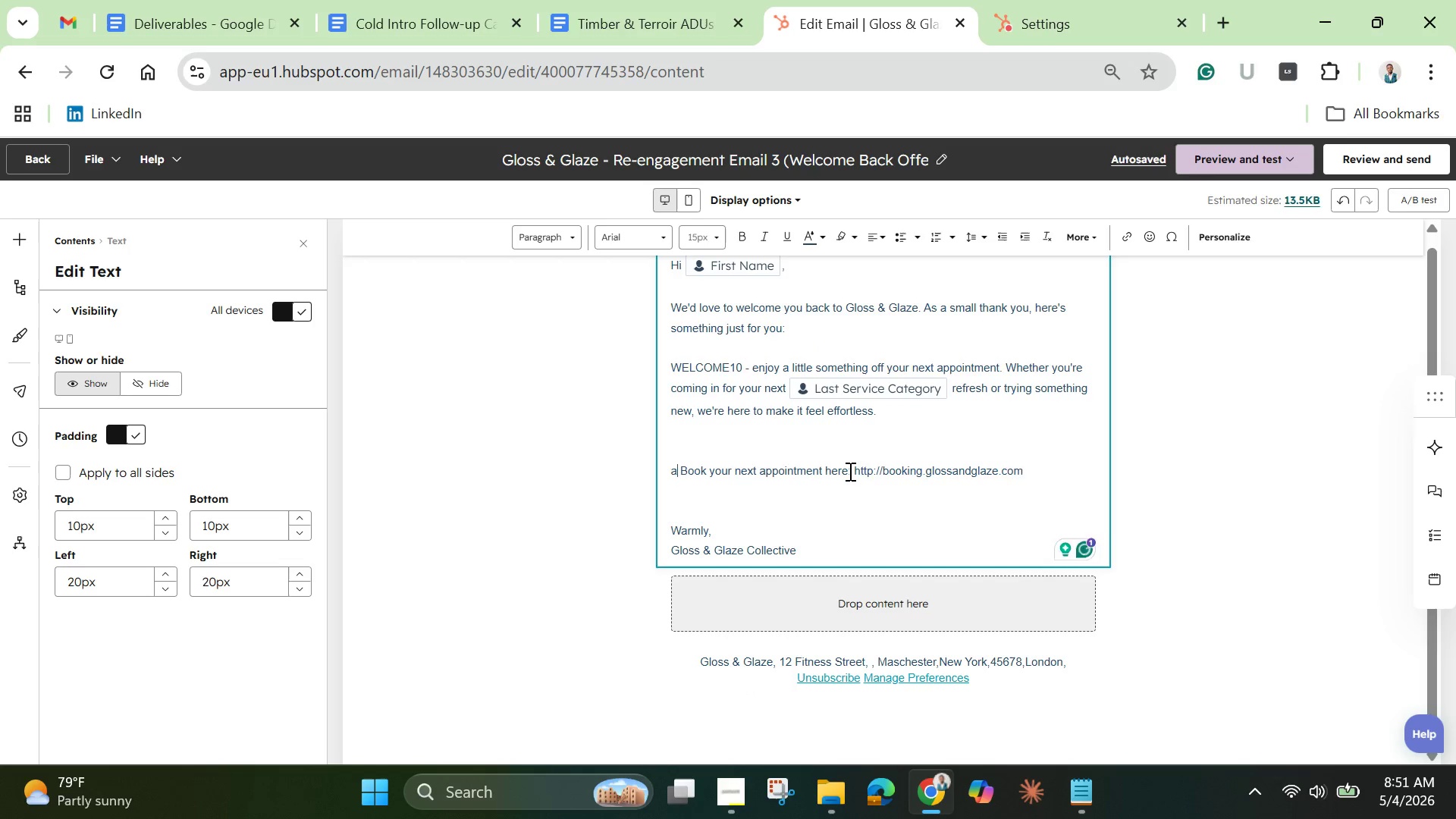 
key(Backspace)
 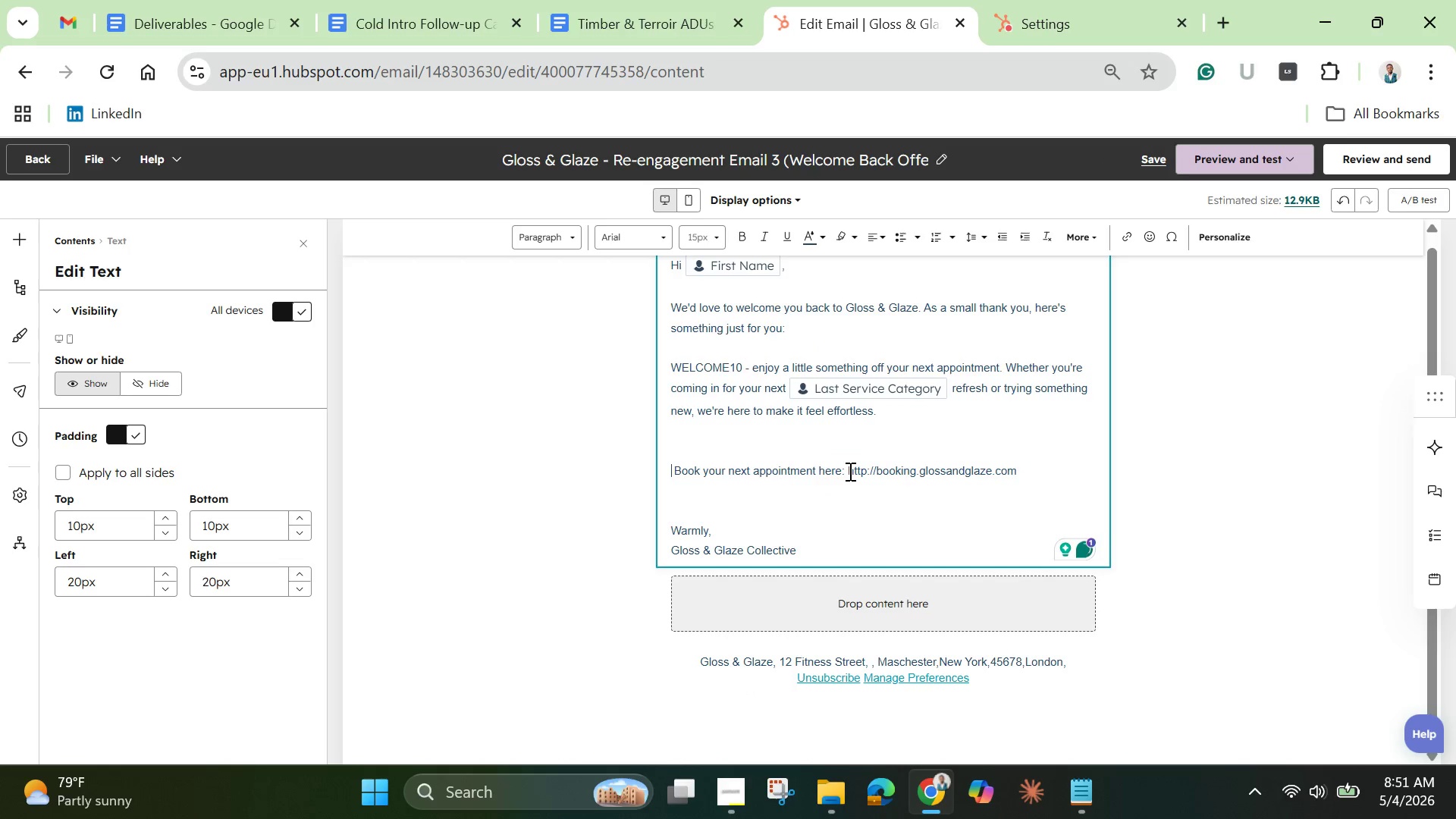 
key(Backspace)
 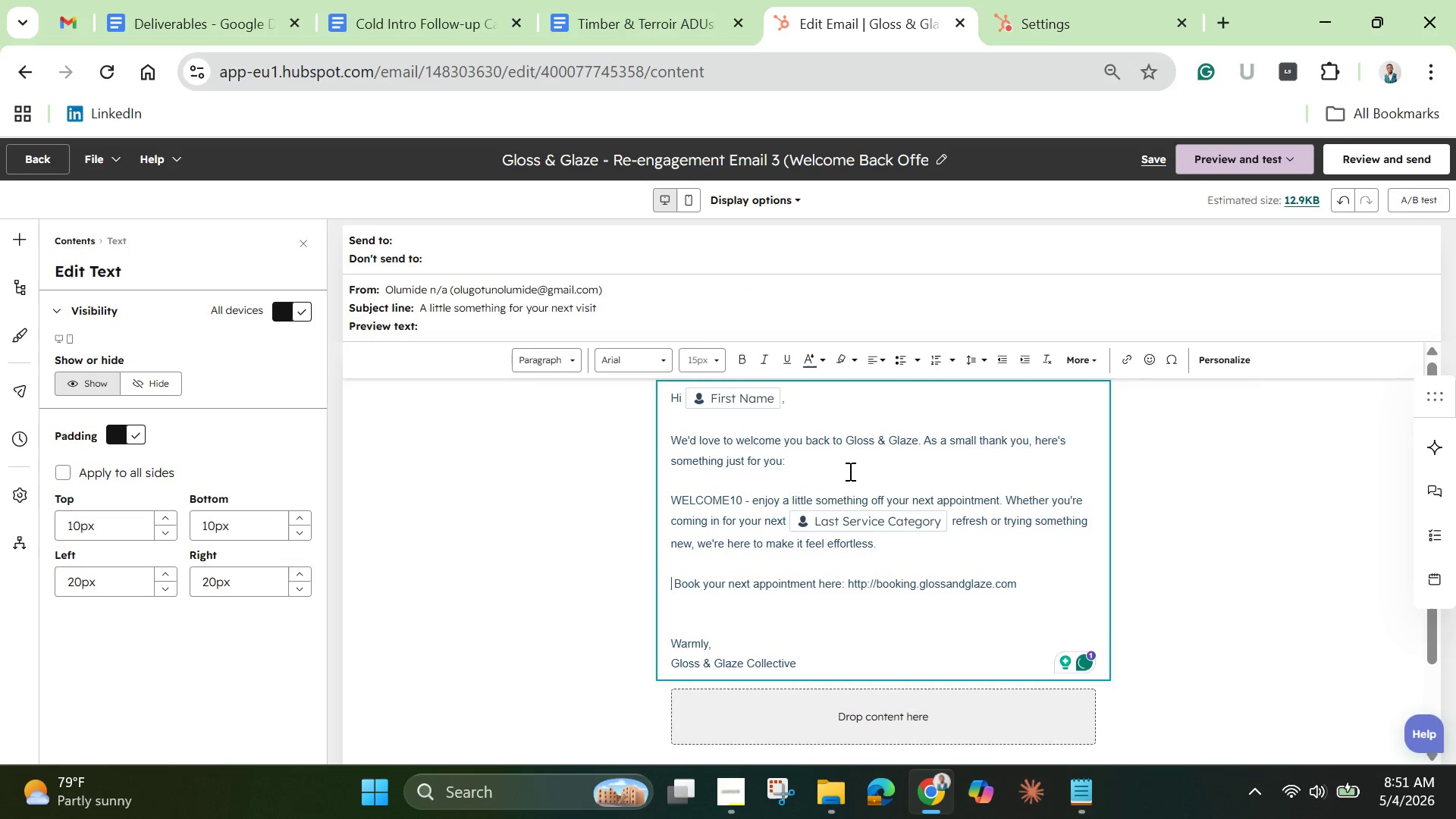 
key(ArrowRight)
 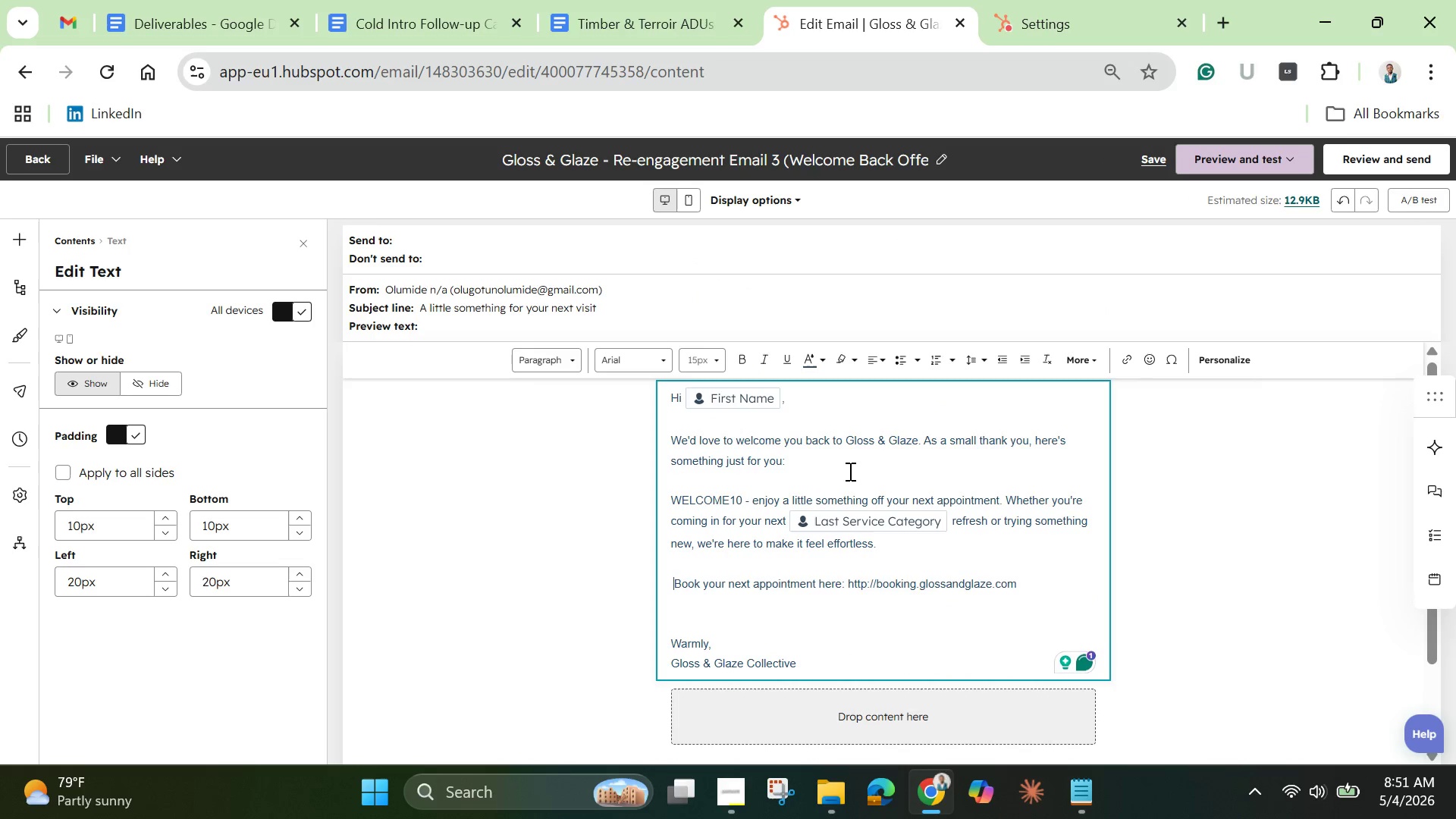 
key(Backspace)
 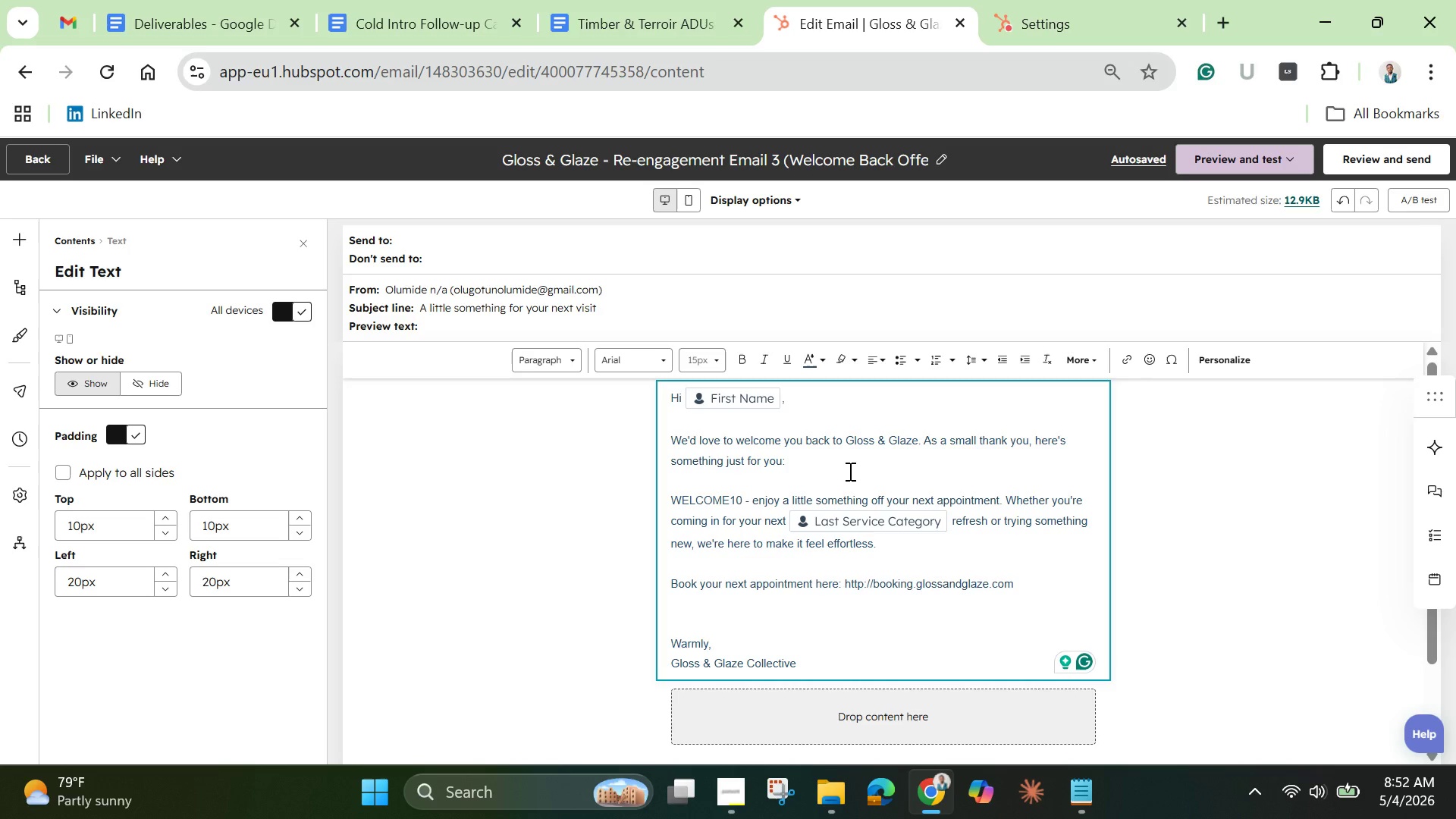 
wait(73.28)
 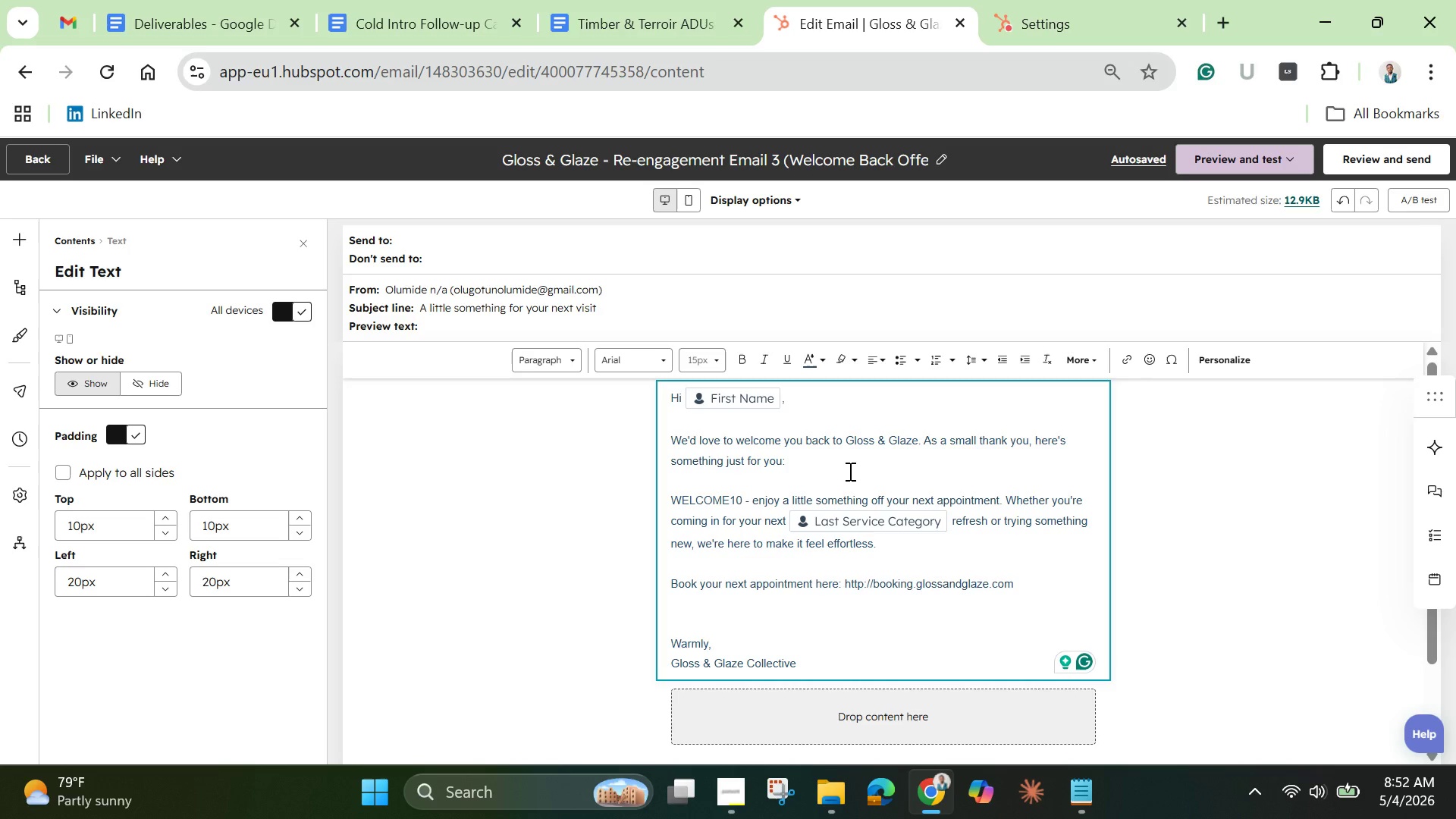 
key(Backspace)
 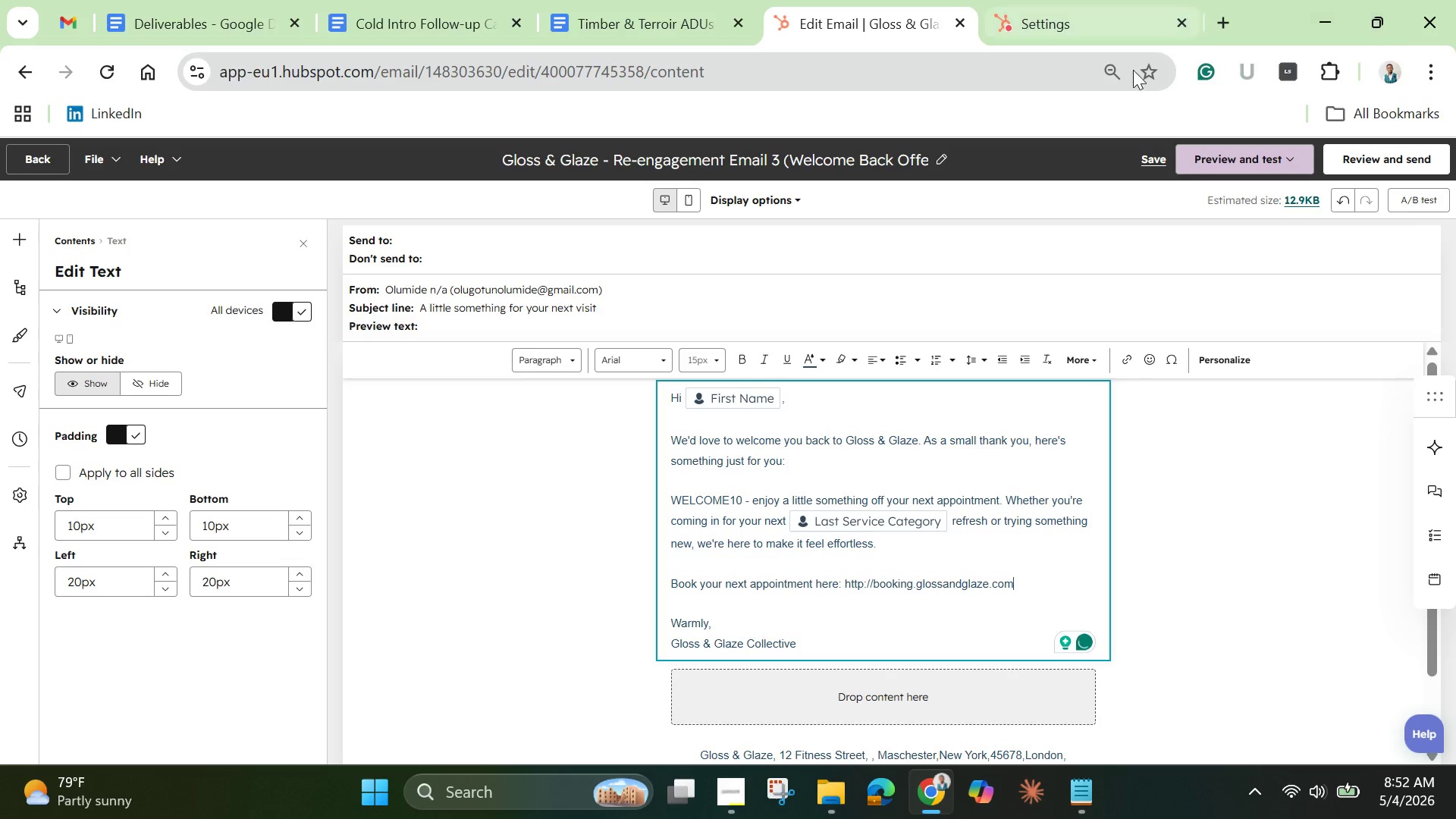 
left_click([1153, 153])
 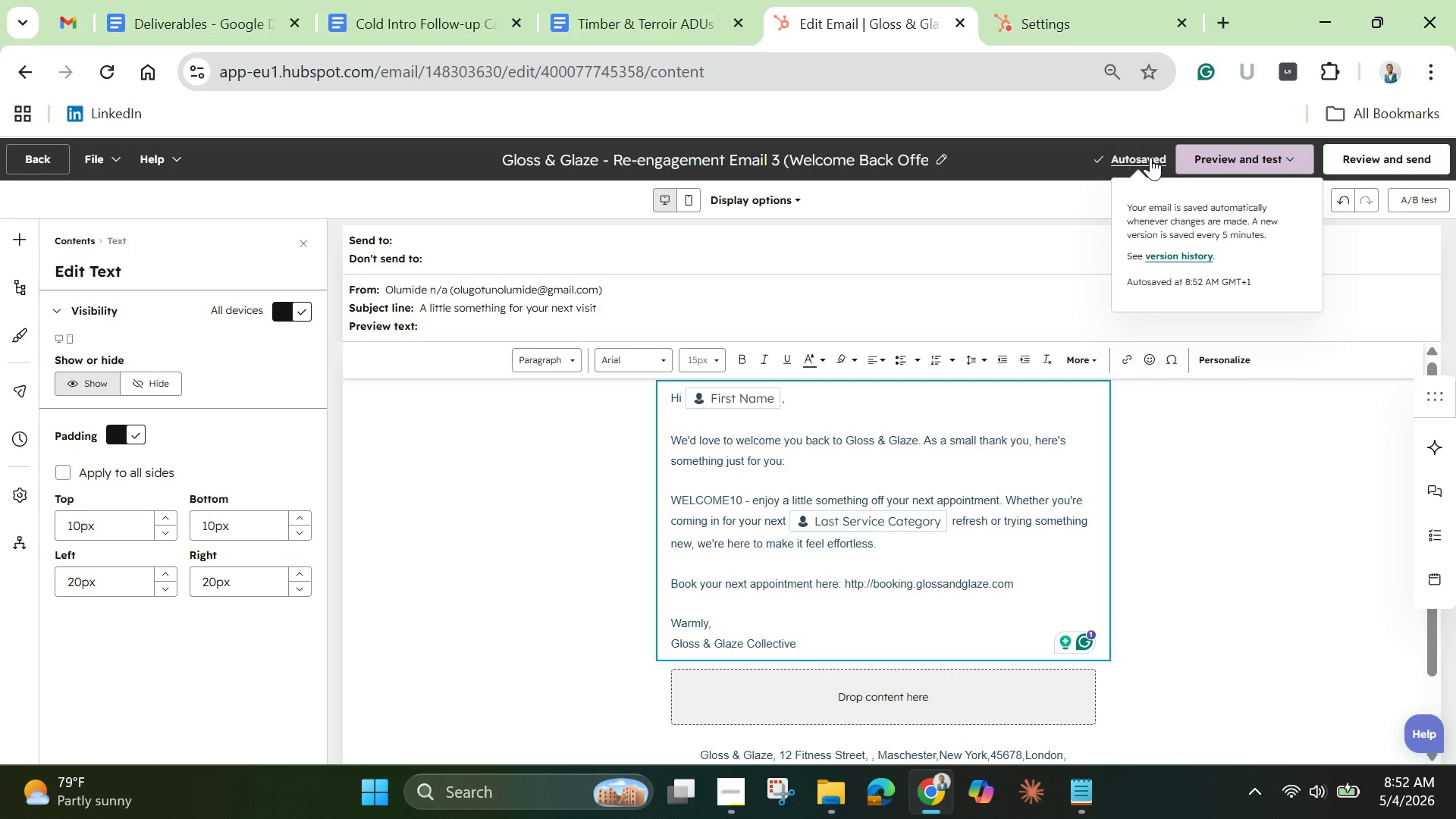 
left_click([1135, 157])
 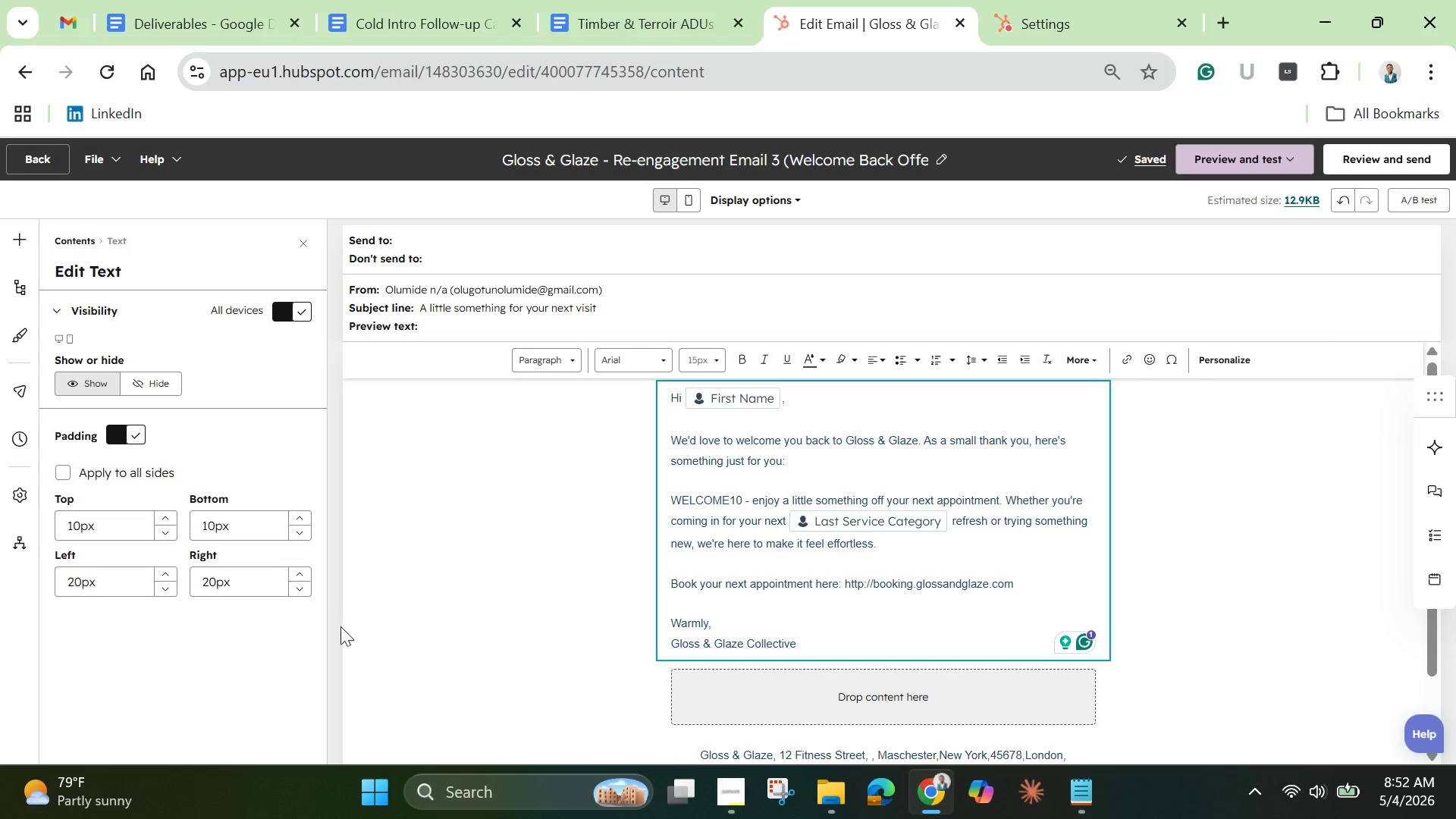 
left_click([573, 607])
 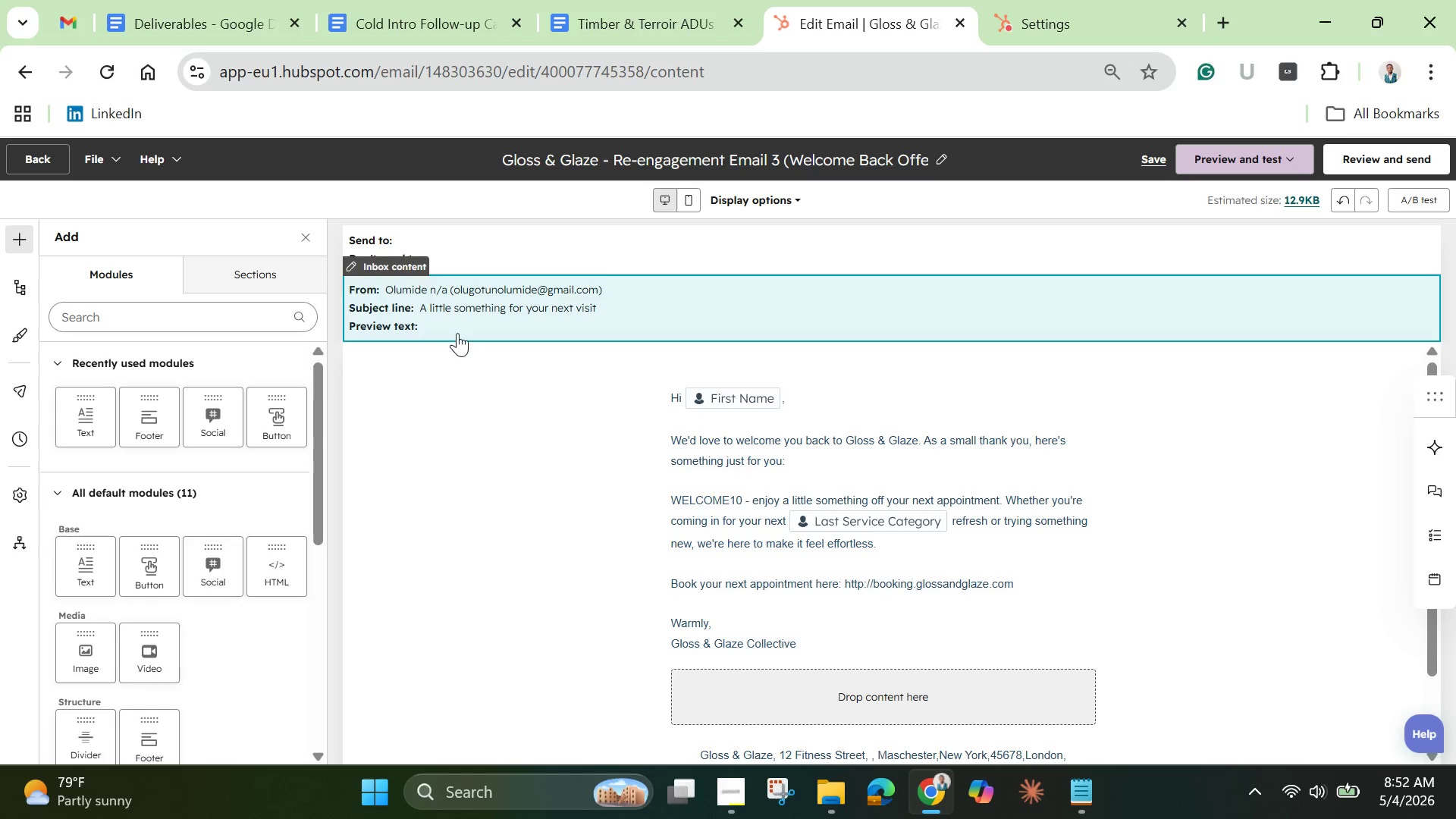 
wait(5.05)
 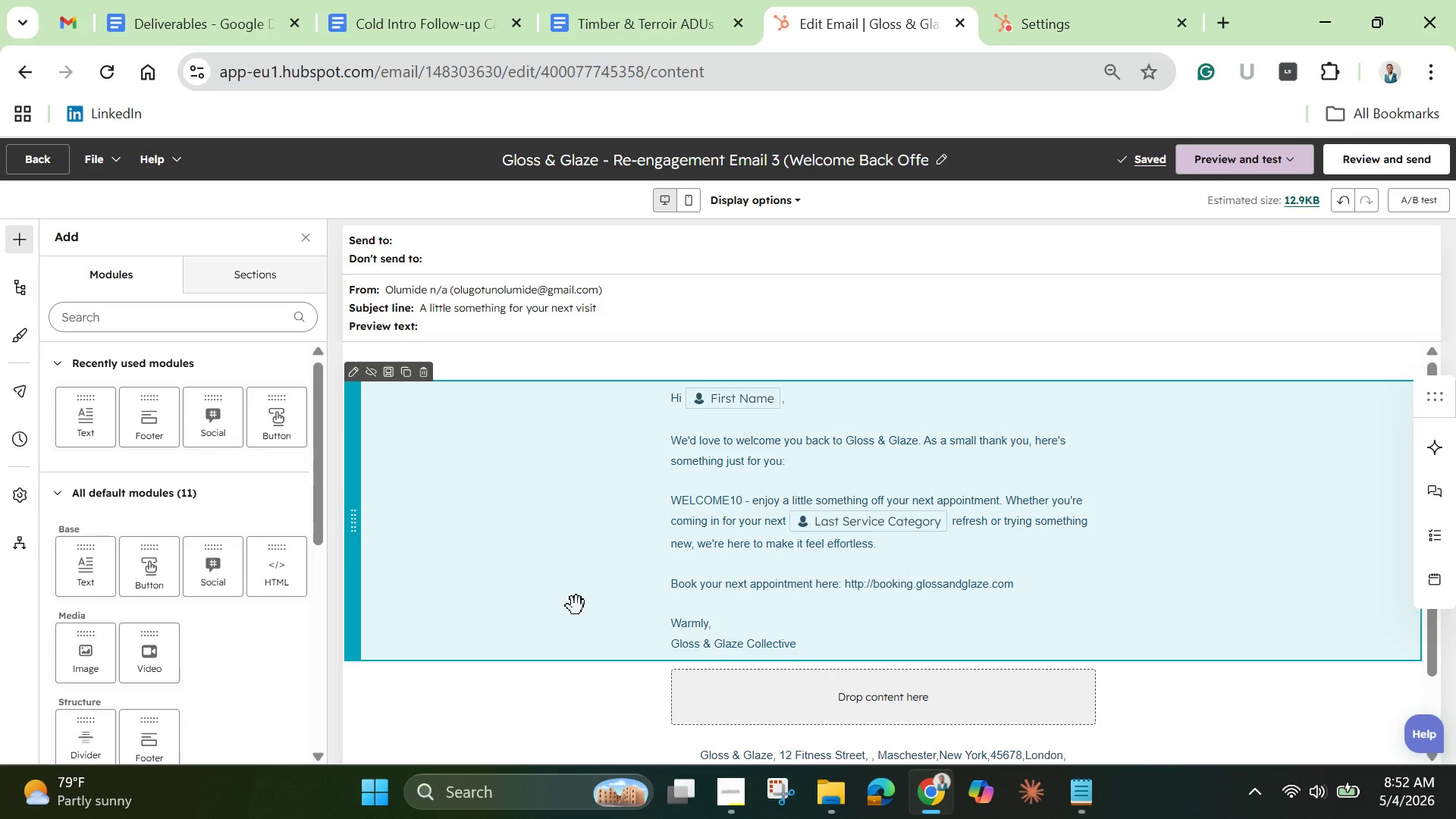 
left_click([1157, 156])
 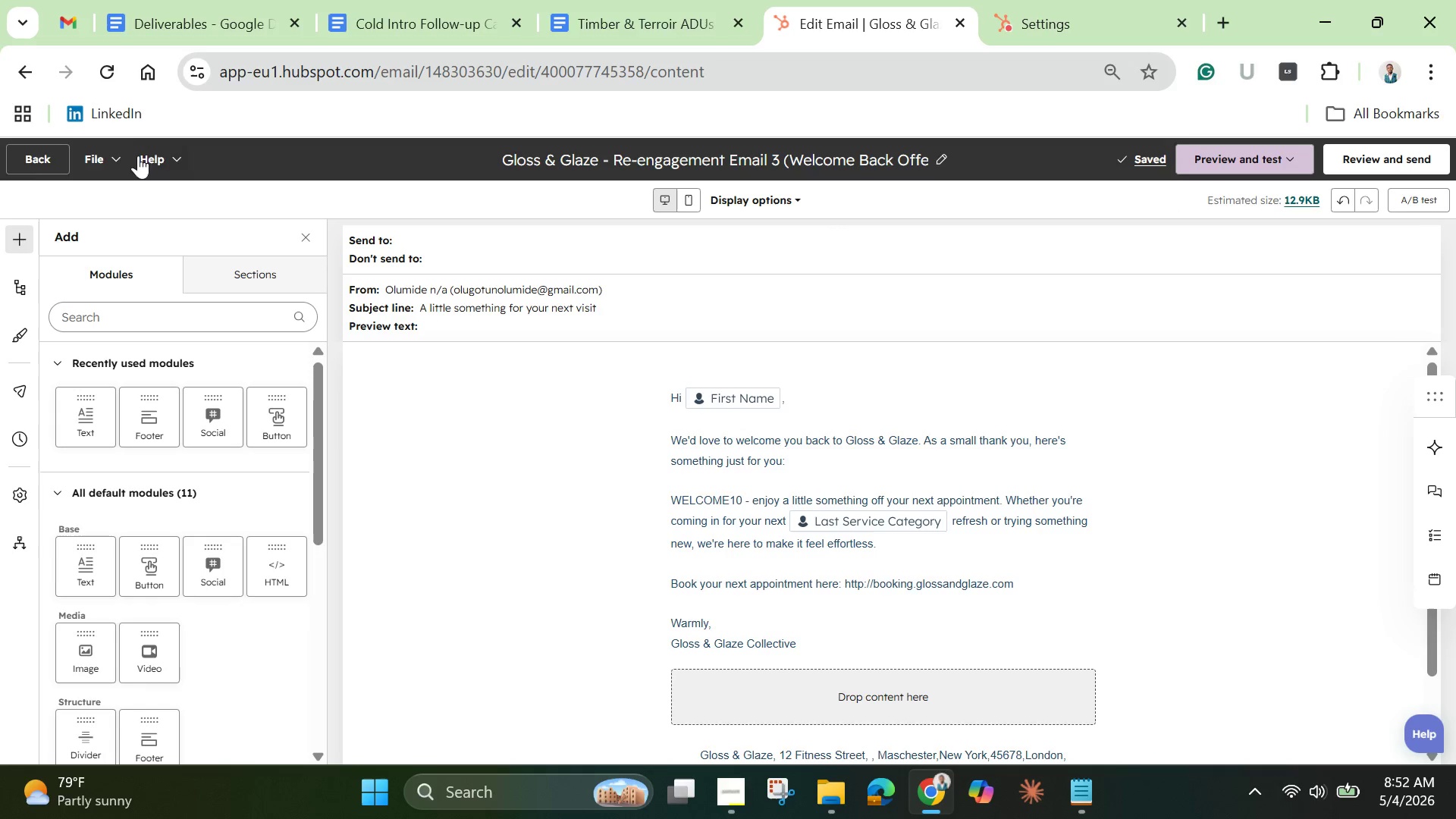 
left_click([33, 162])
 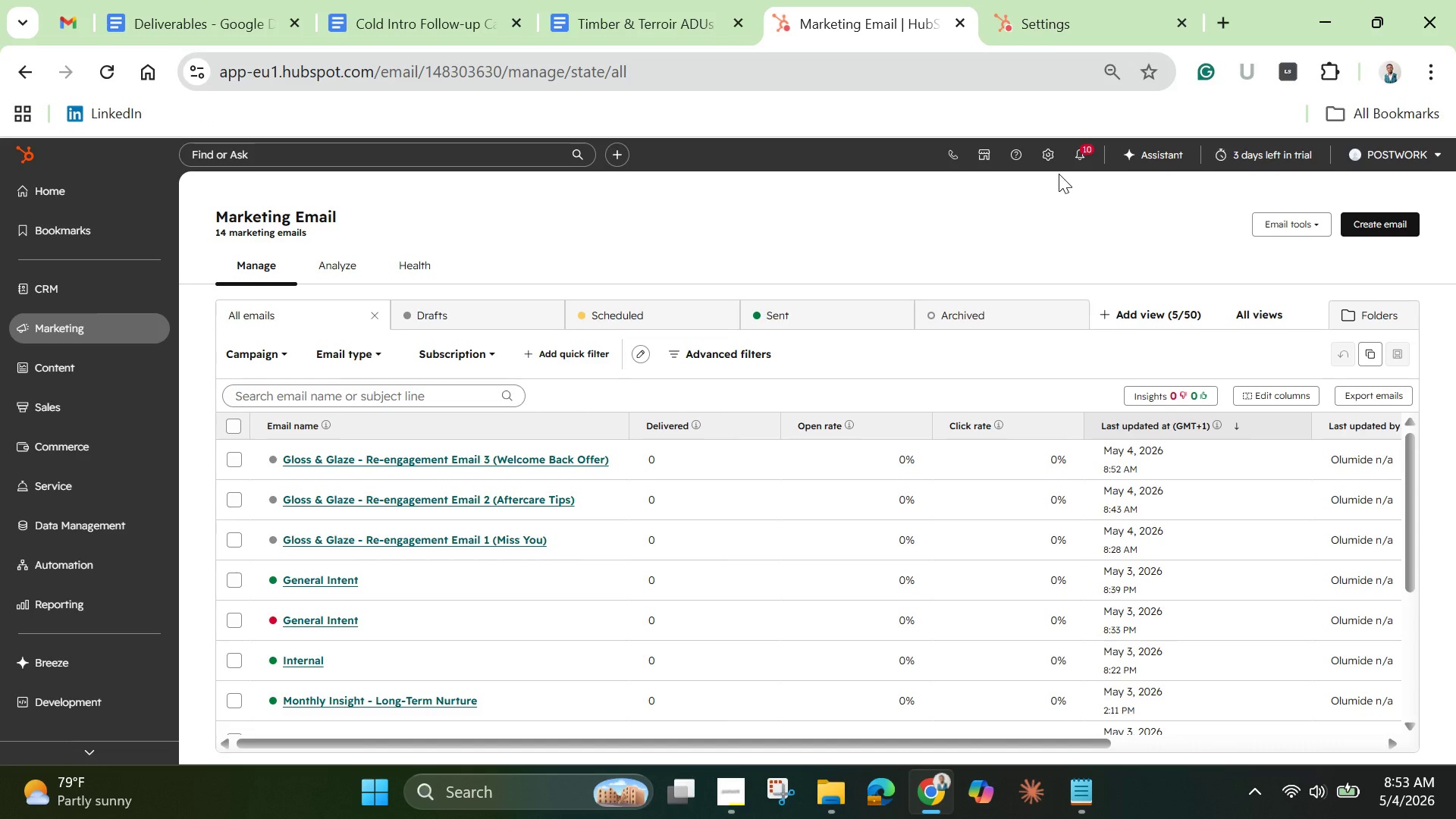 
wait(38.5)
 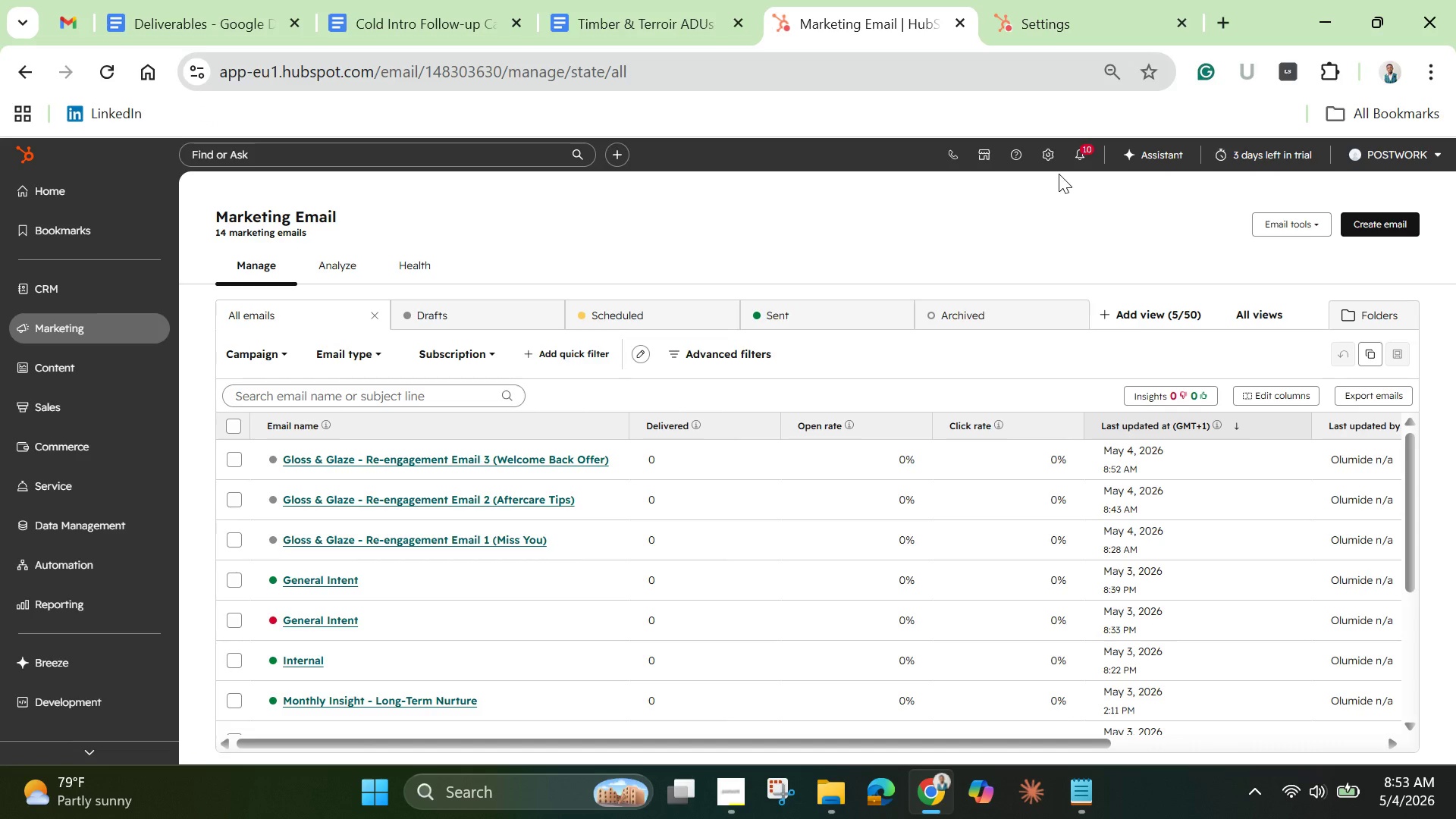 
left_click([54, 569])
 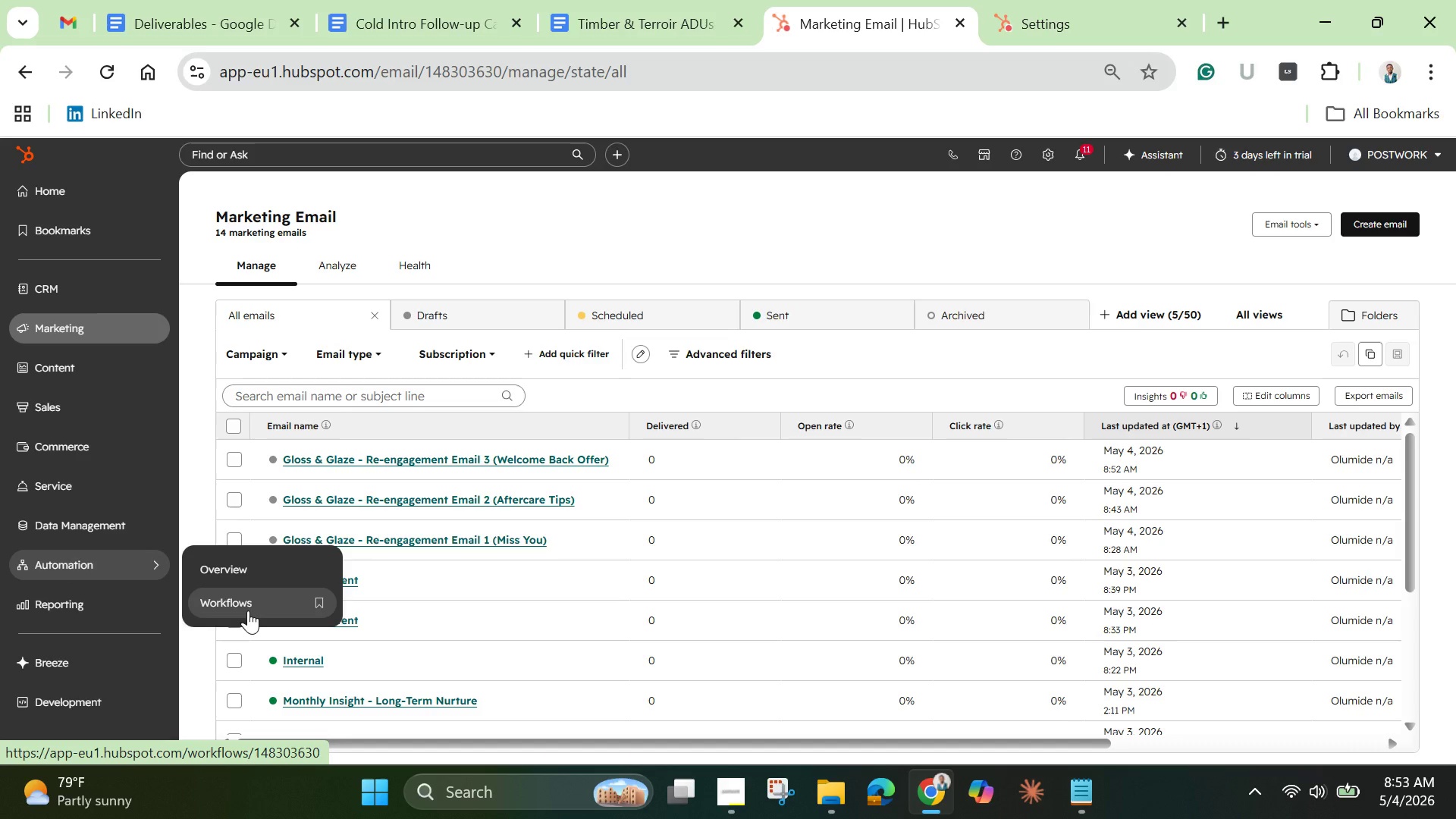 
left_click([248, 610])
 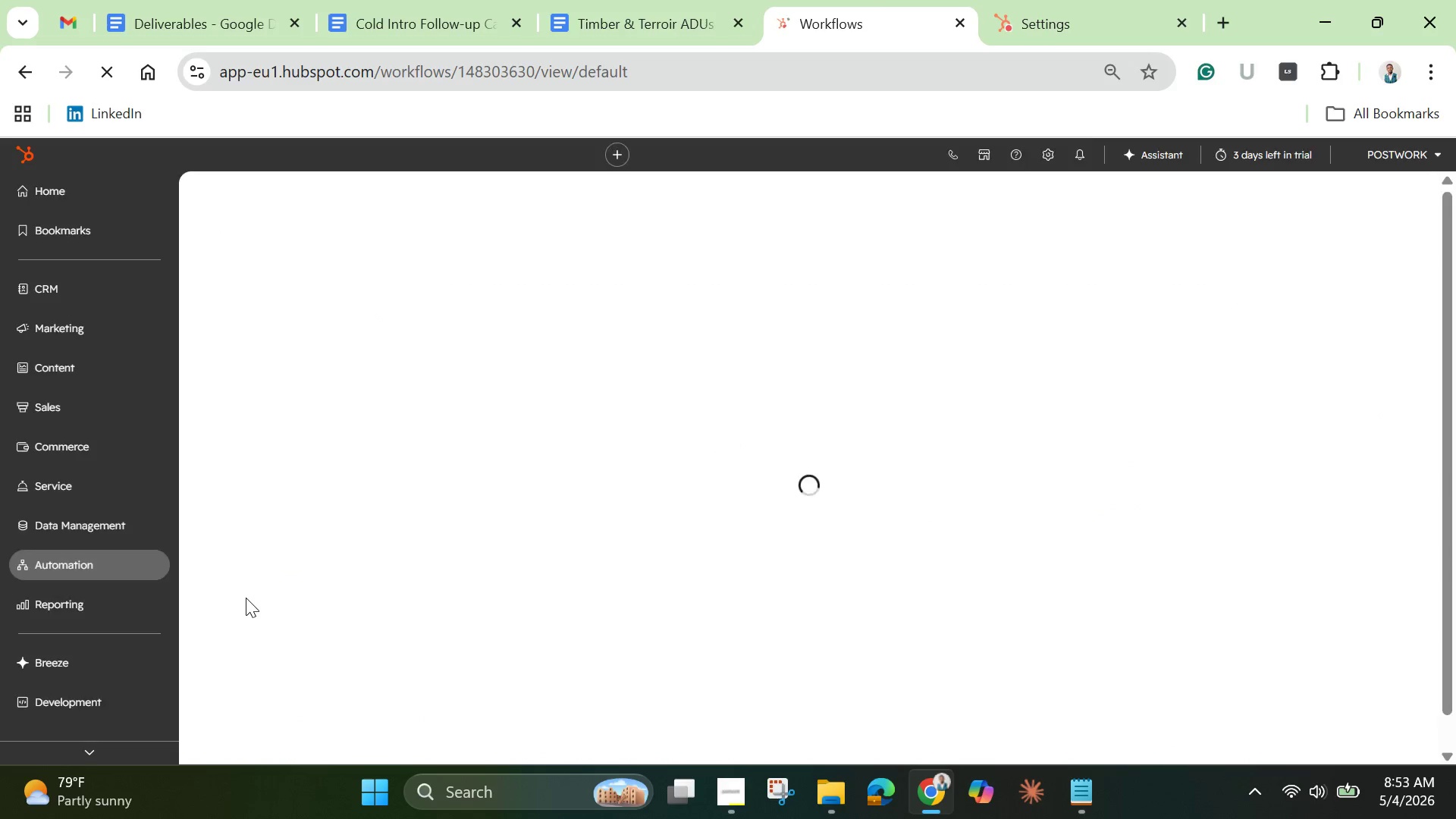 
mouse_move([268, 579])
 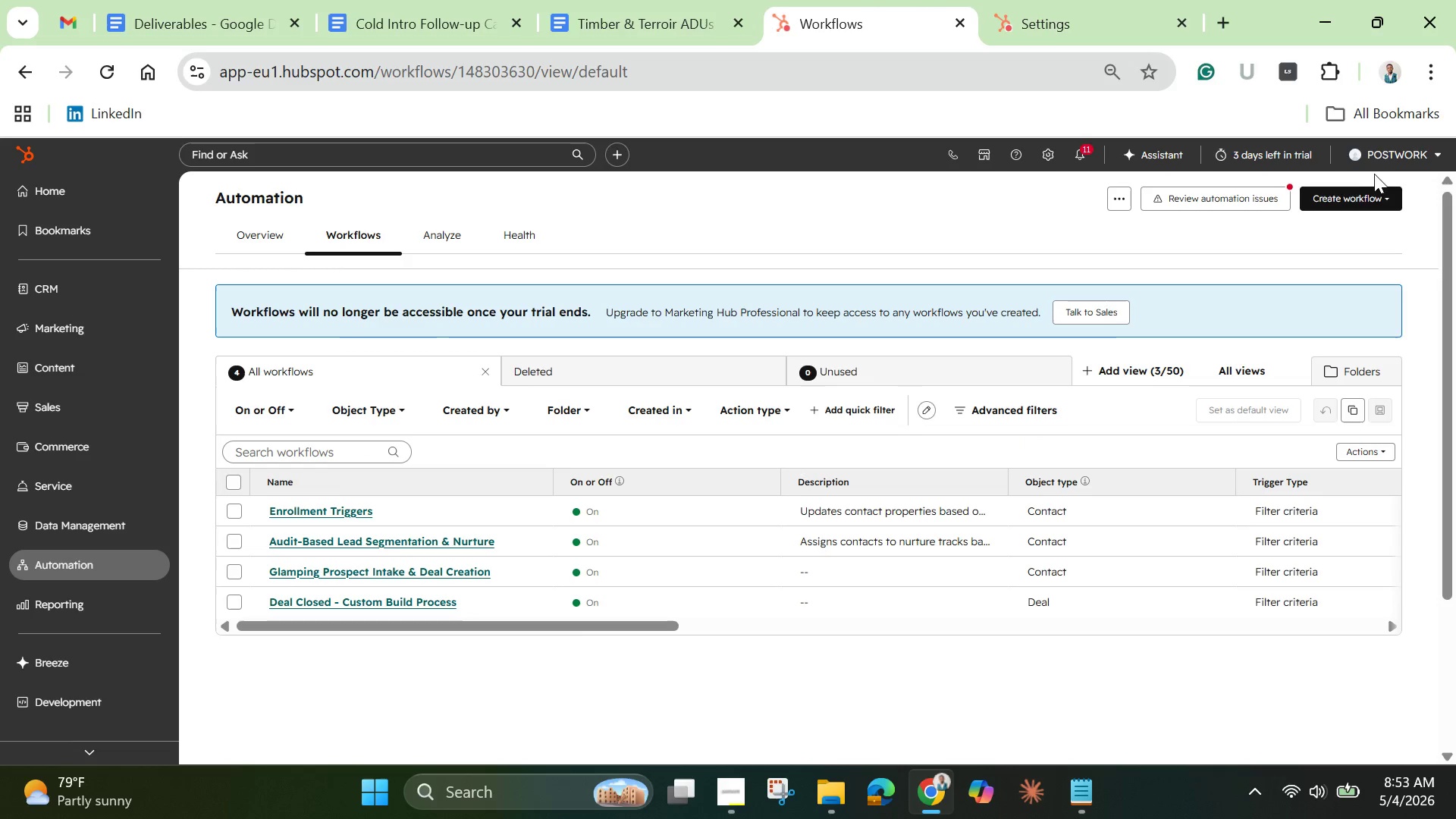 
left_click([1361, 196])
 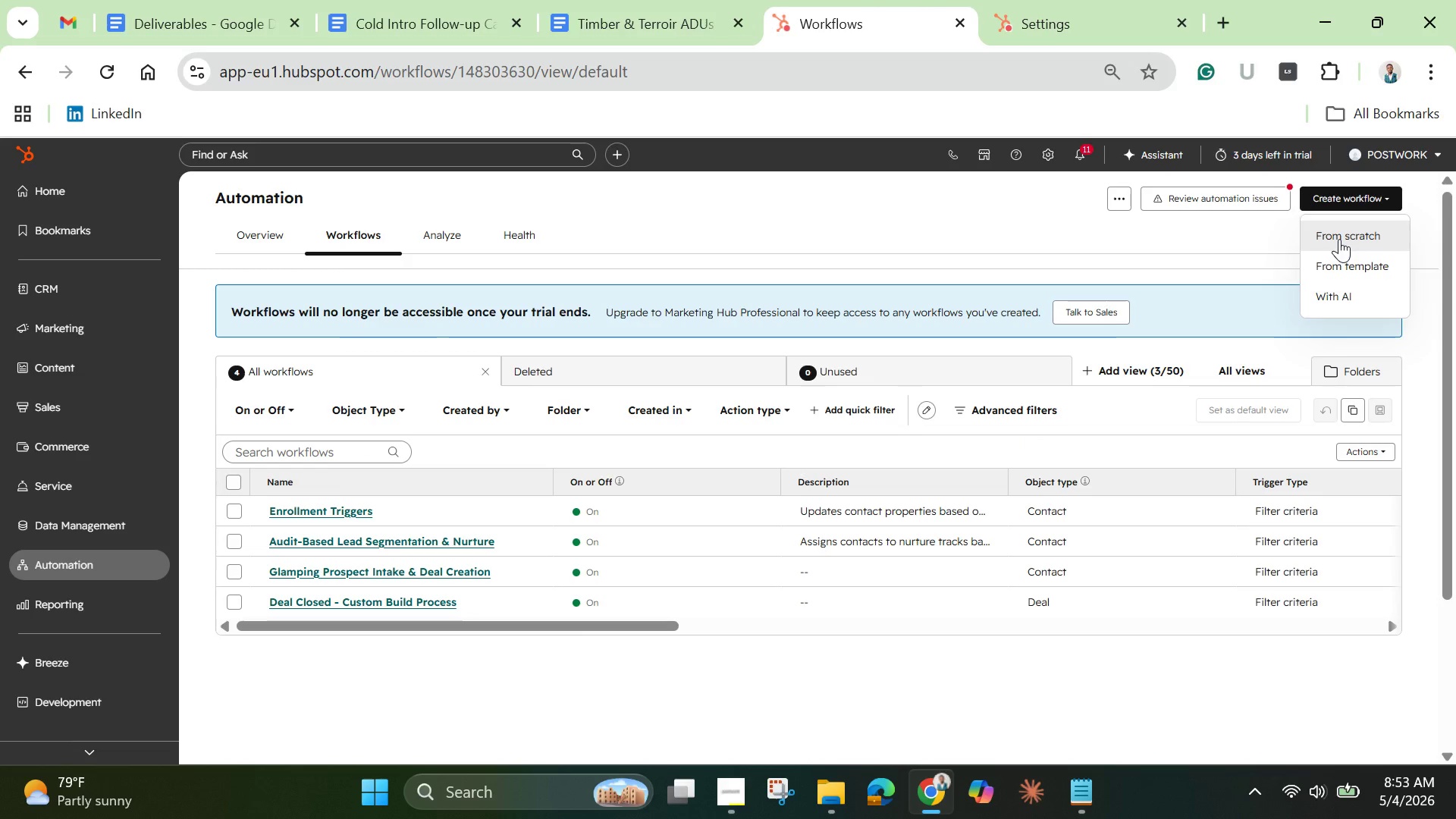 
left_click([1330, 297])
 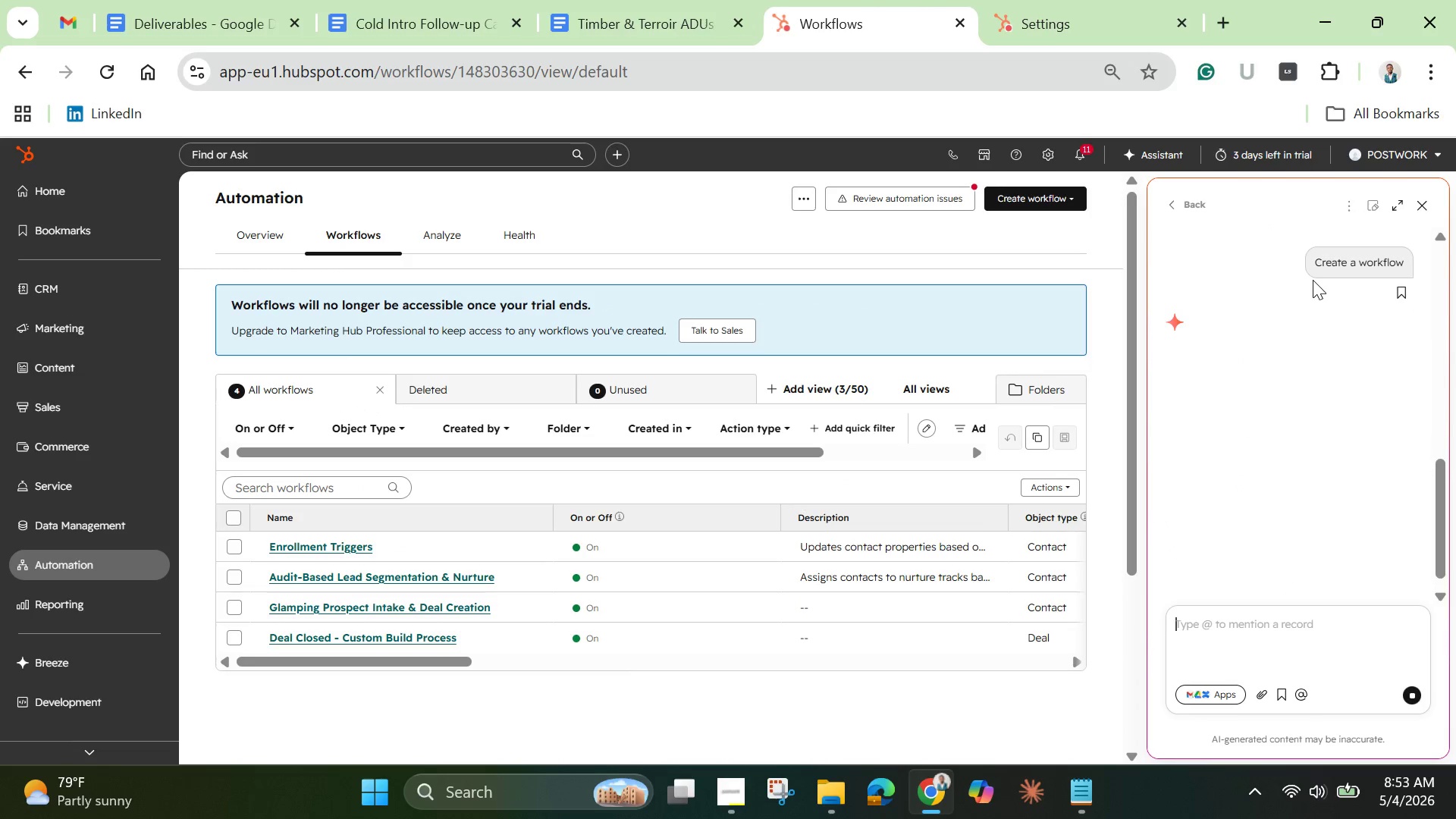 
wait(9.09)
 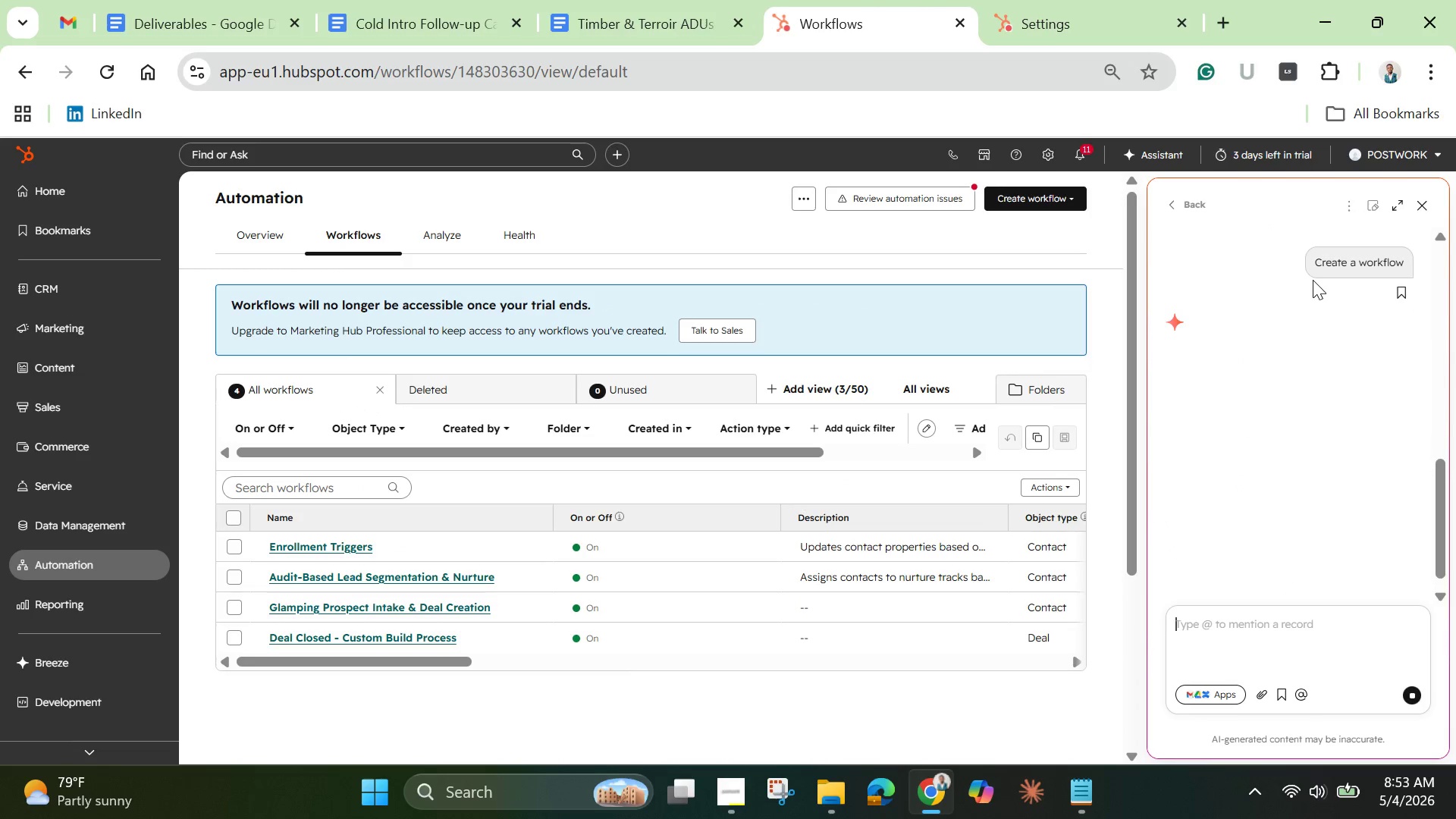 
left_click([1028, 199])
 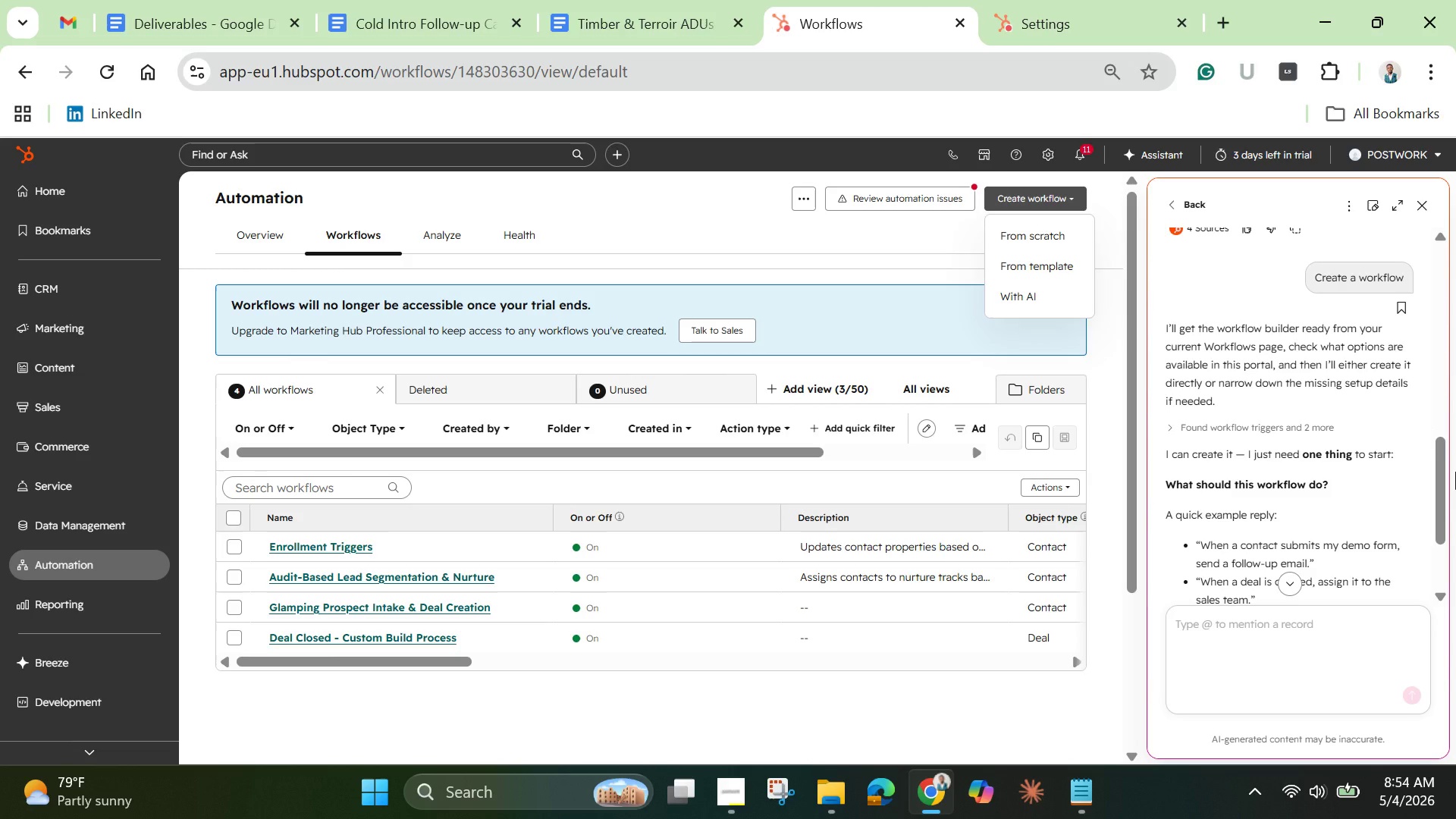 
wait(17.83)
 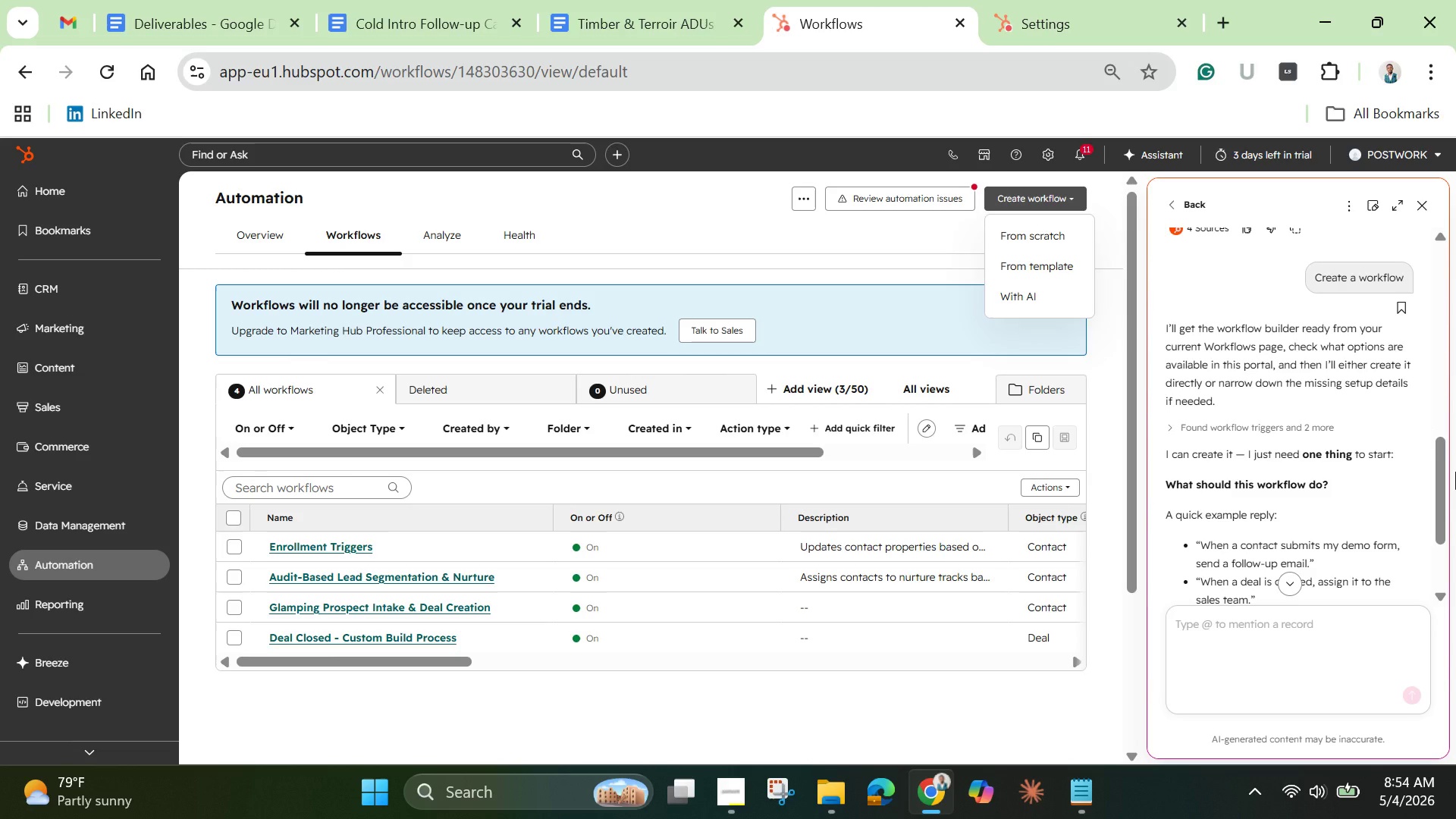 
left_click([1021, 234])